 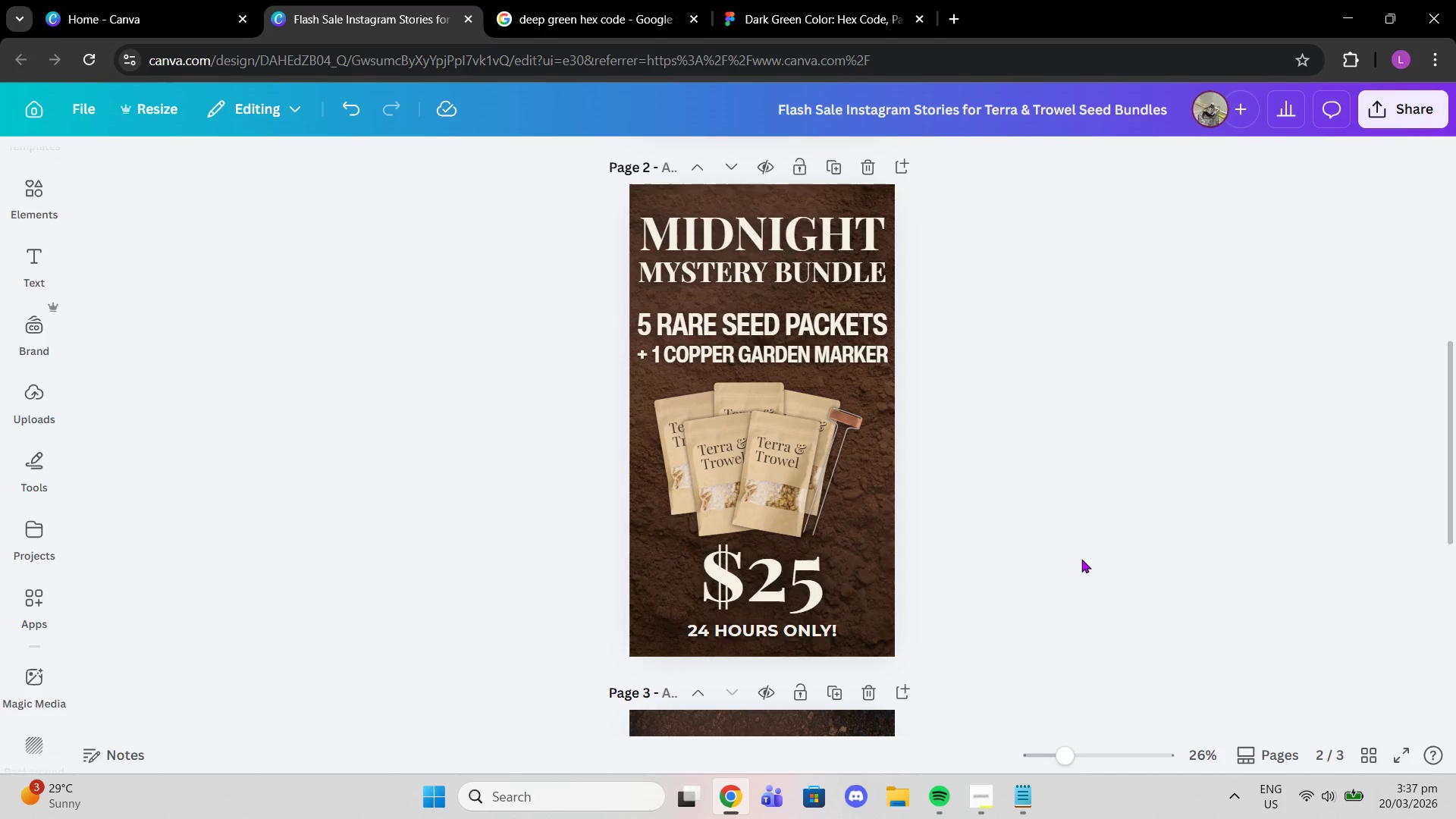 
left_click([883, 471])
 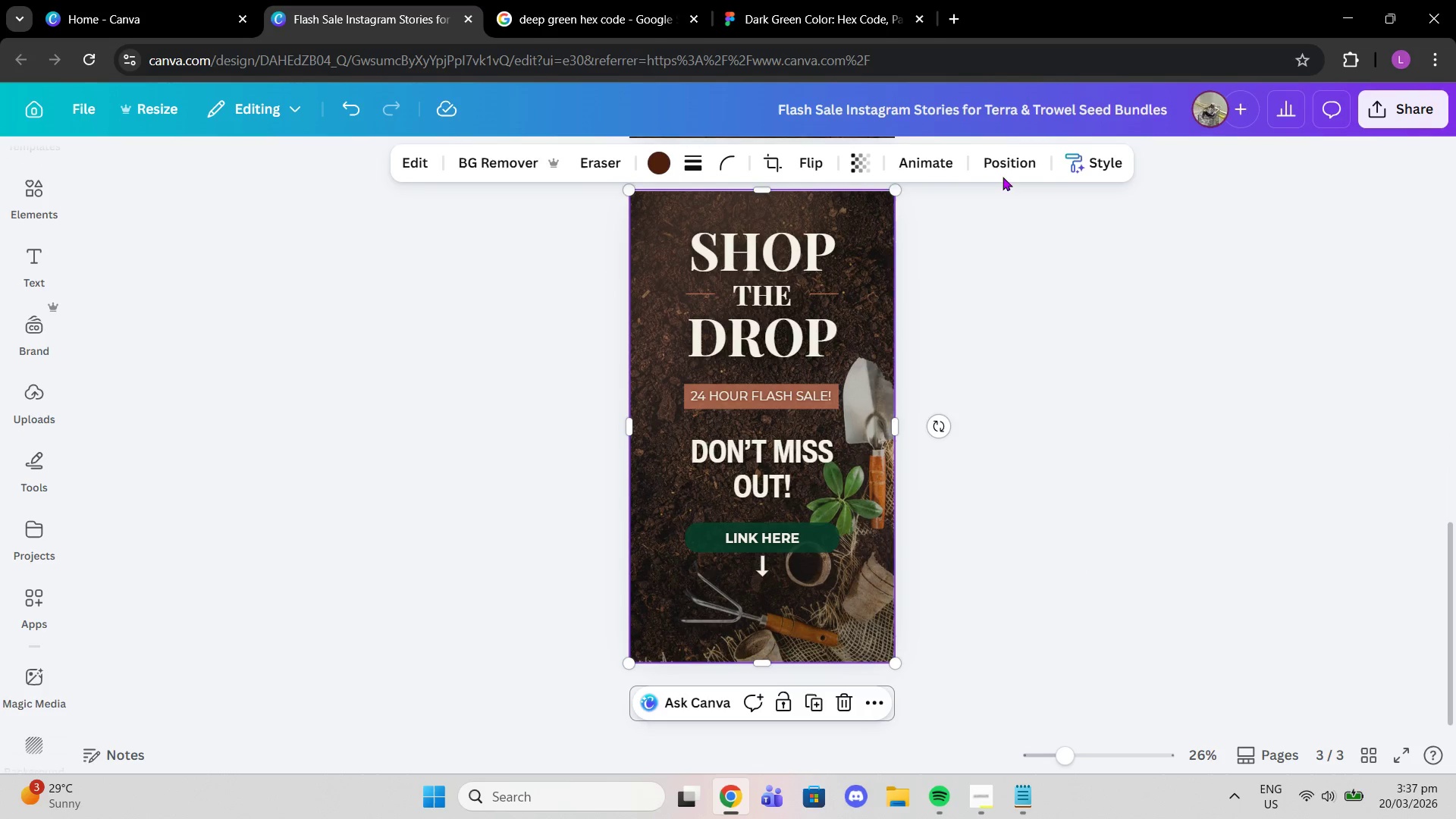 
left_click([1004, 168])
 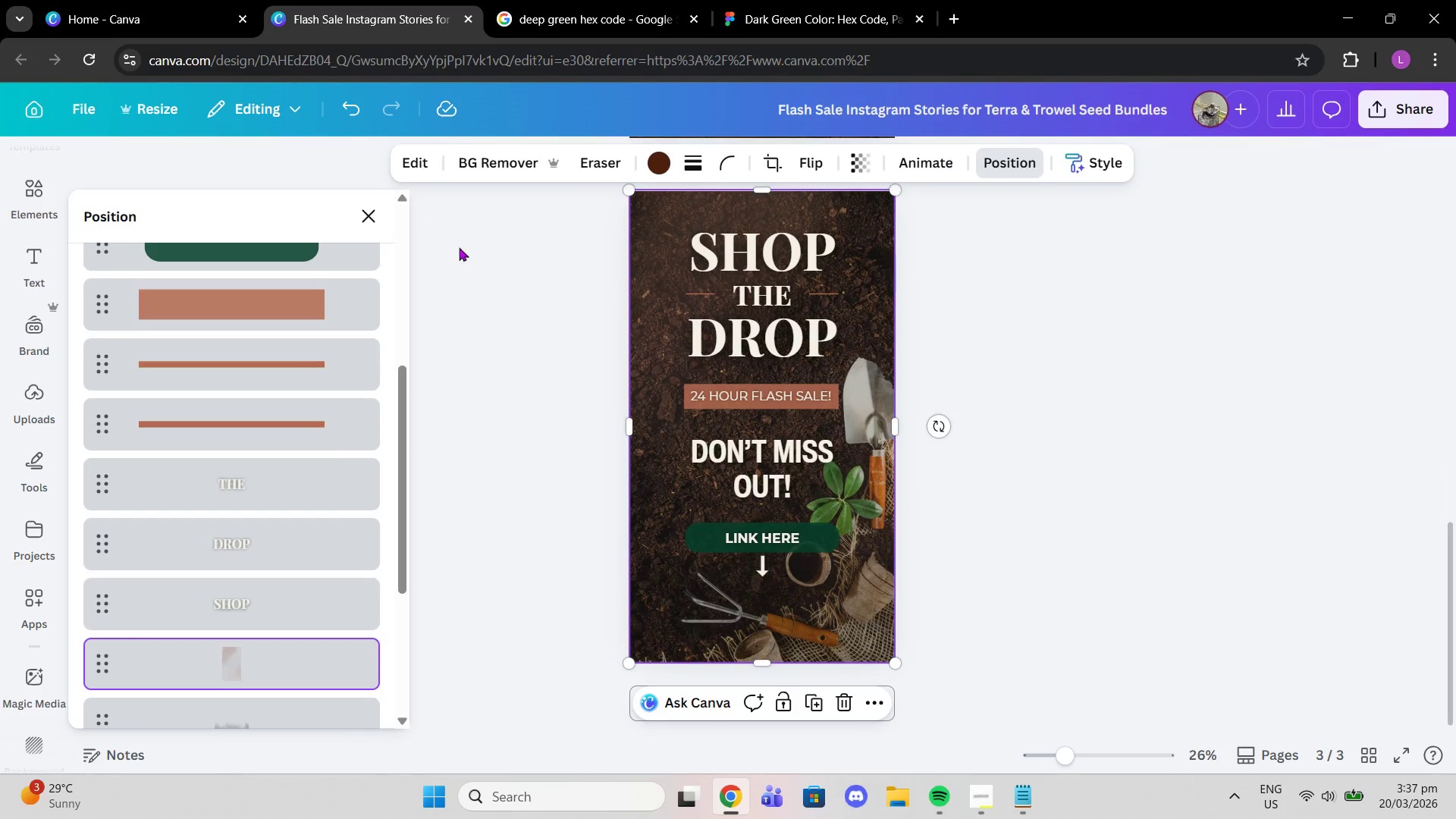 
scroll: coordinate [234, 554], scroll_direction: down, amount: 3.0
 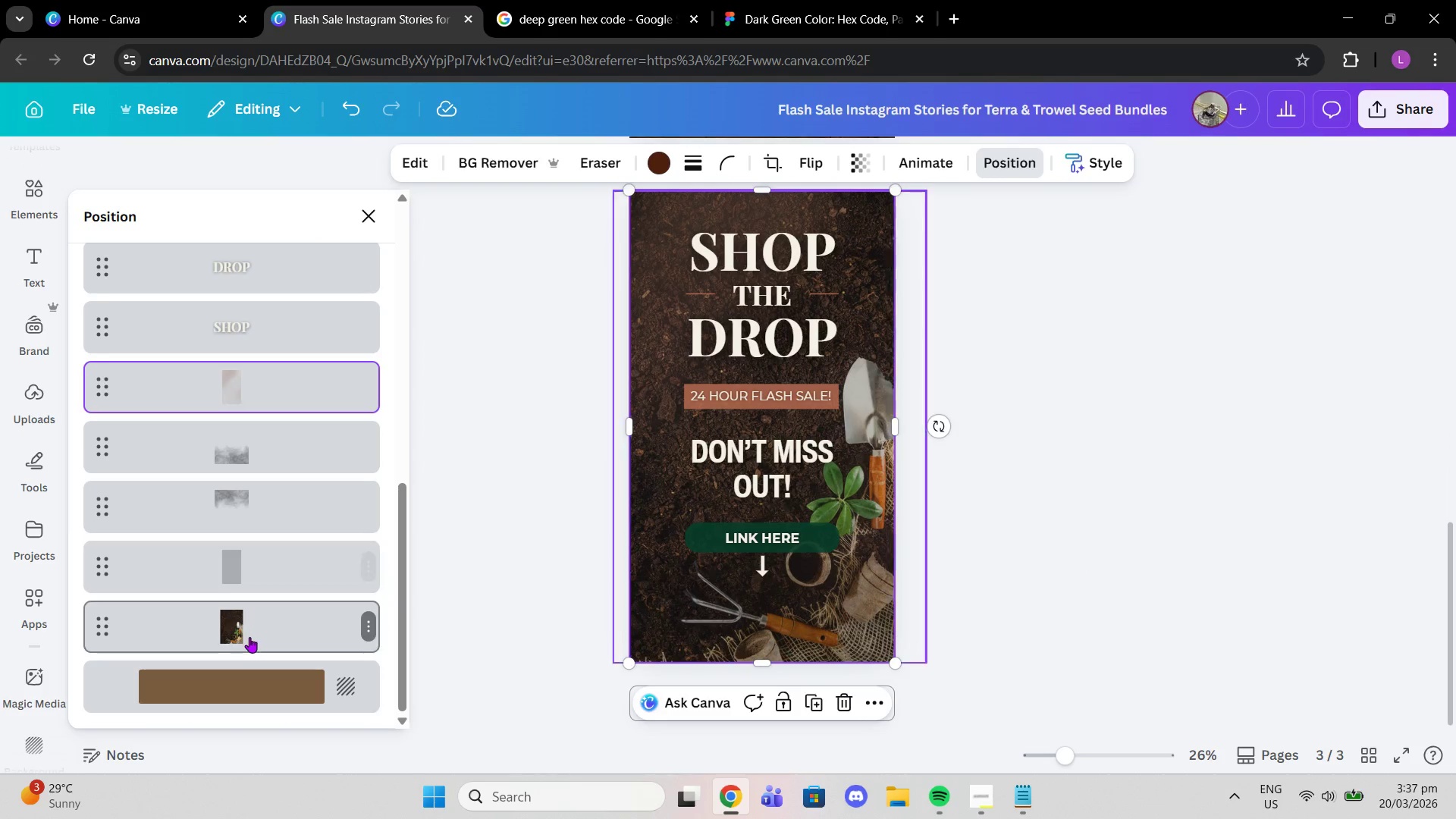 
left_click([249, 637])
 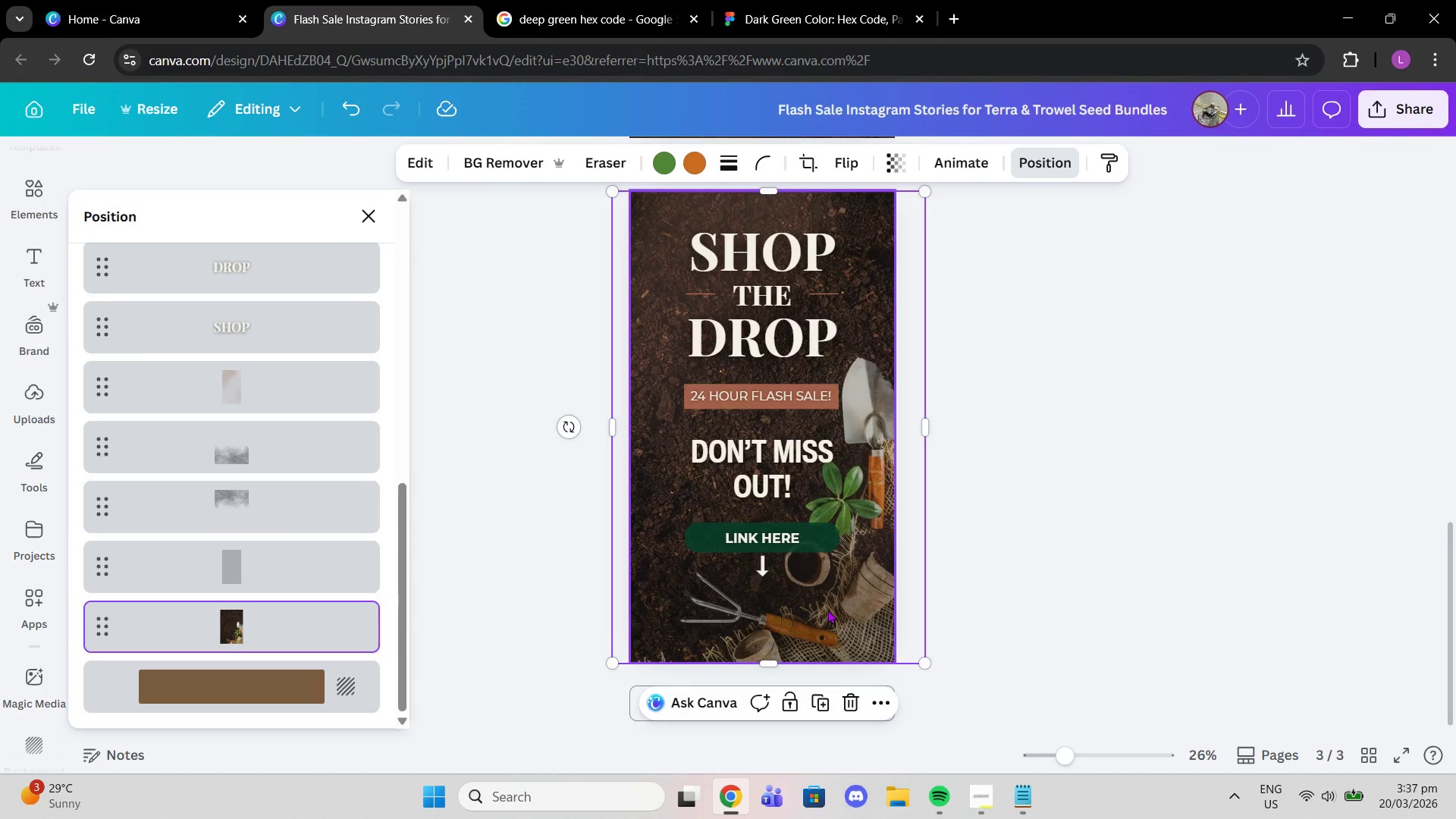 
wait(7.55)
 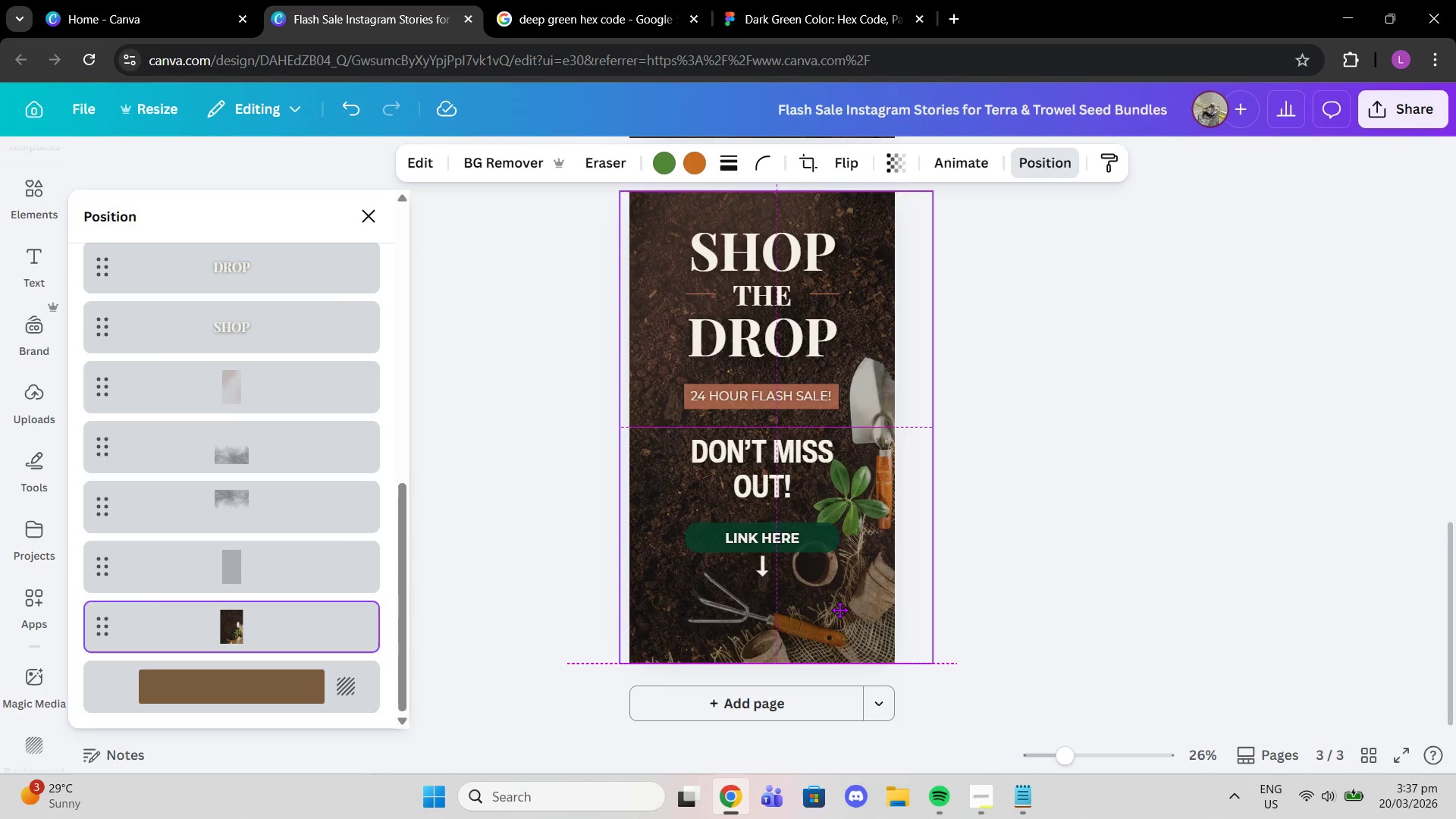 
key(Control+Z)
 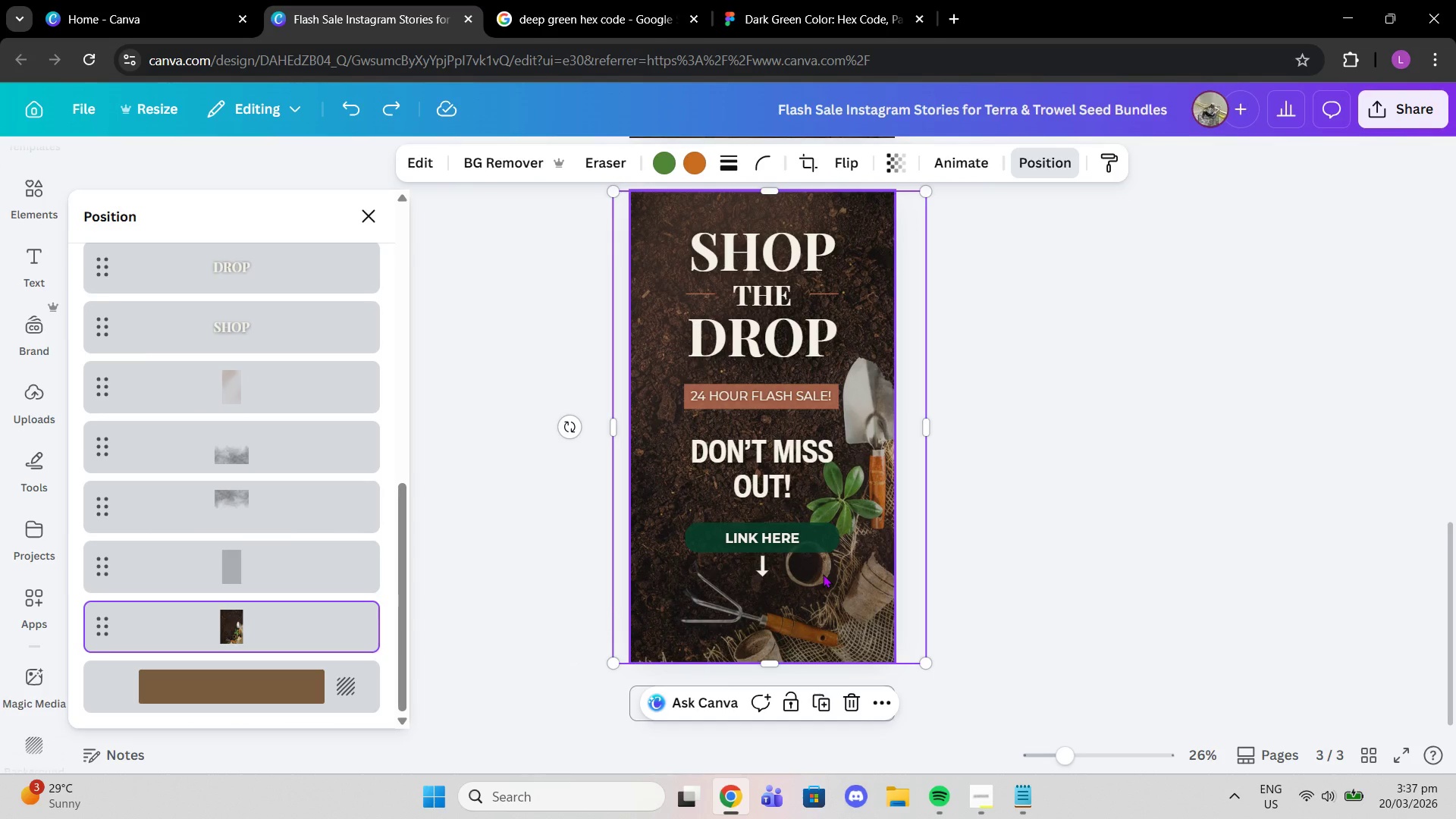 
key(Control+Z)
 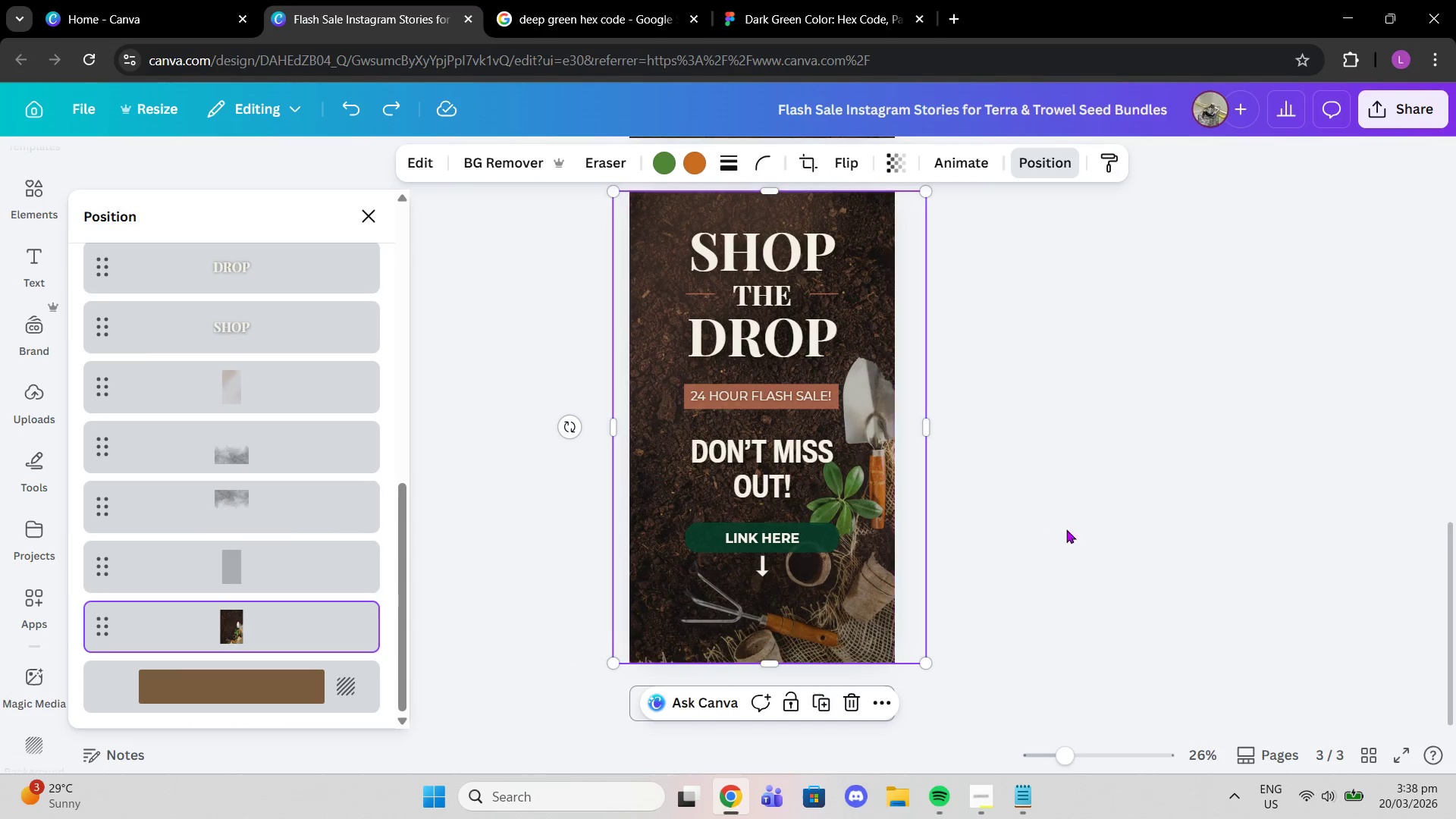 
left_click([1076, 528])
 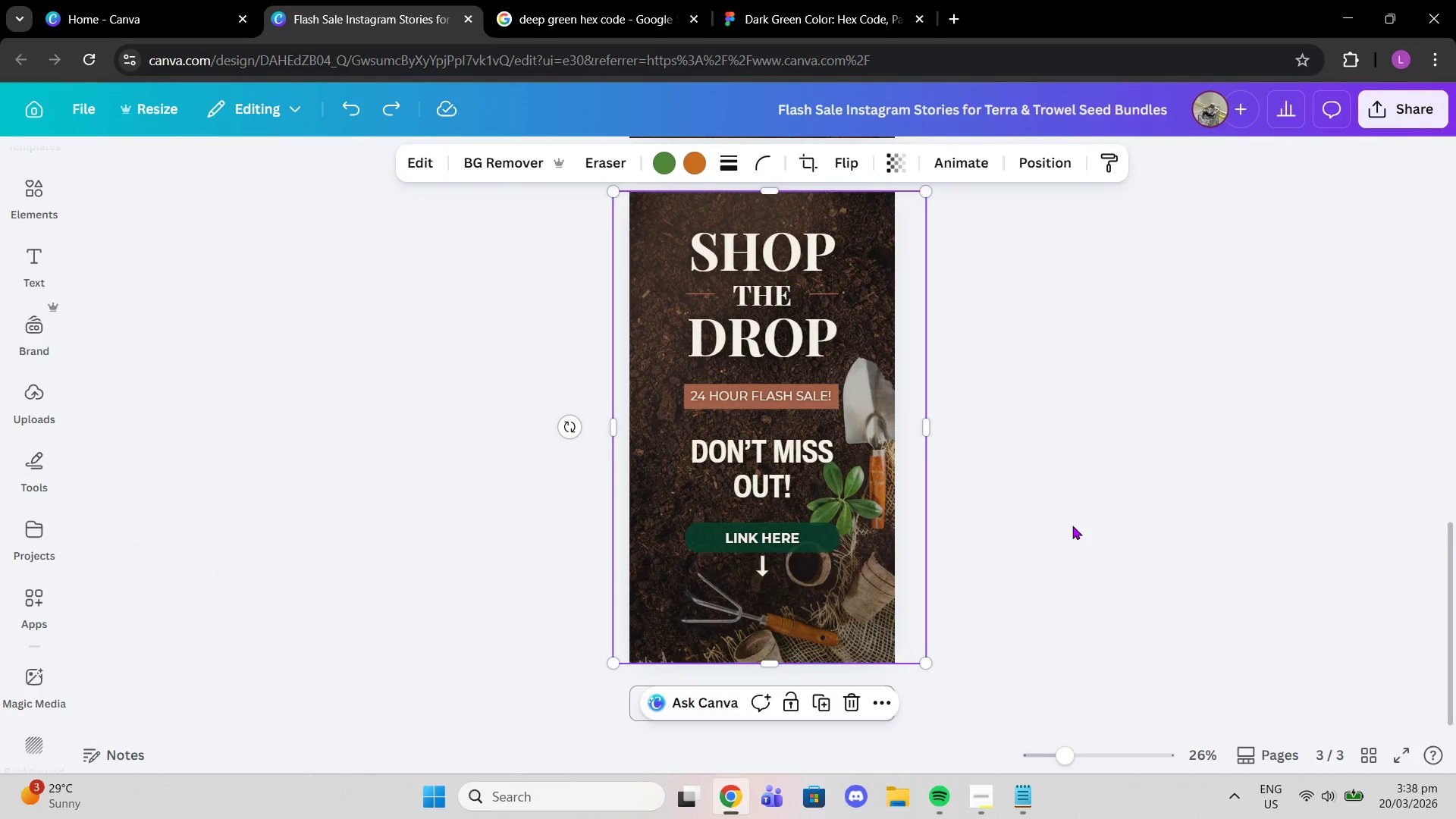 
left_click([1072, 526])
 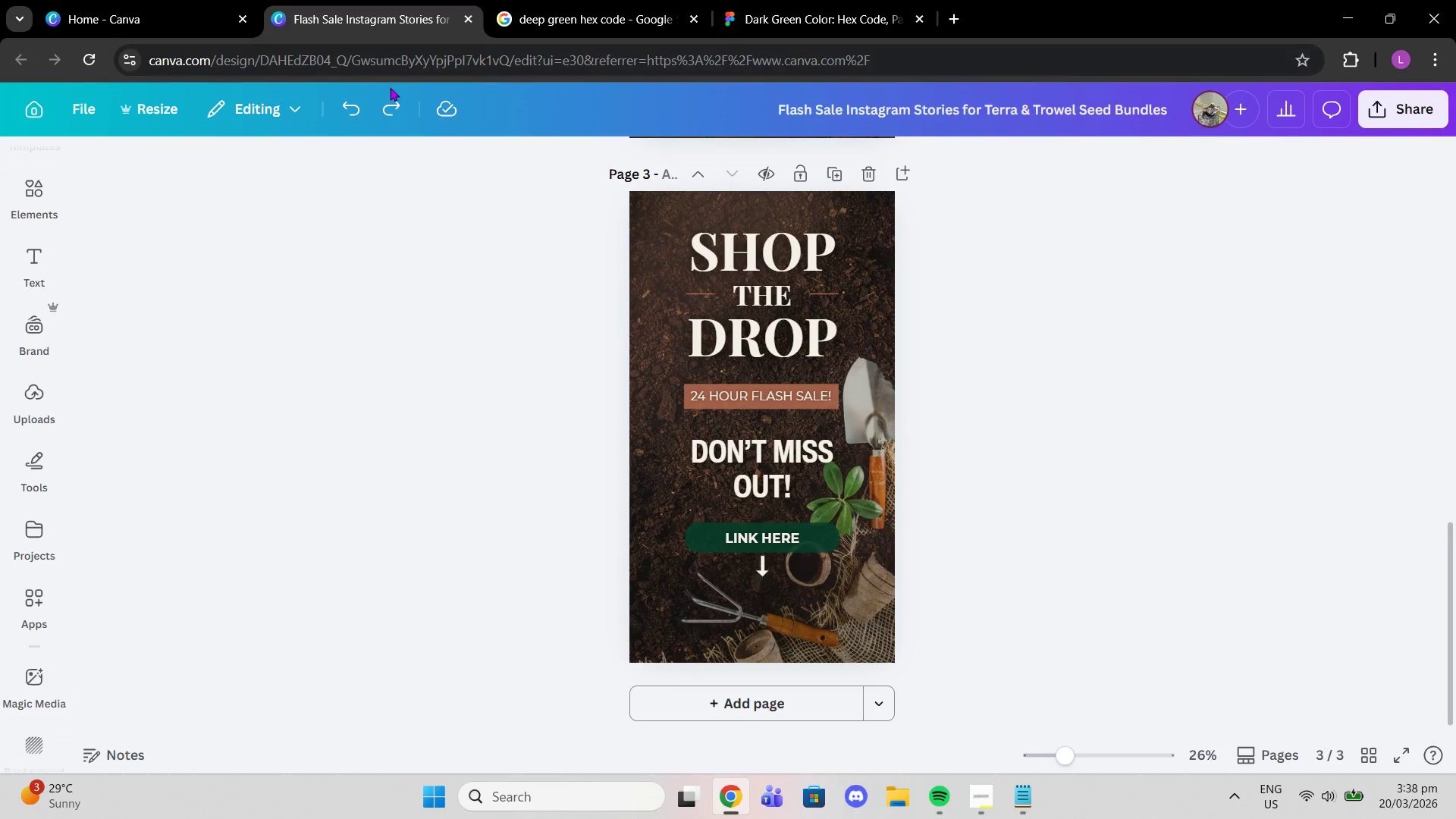 
left_click([389, 108])
 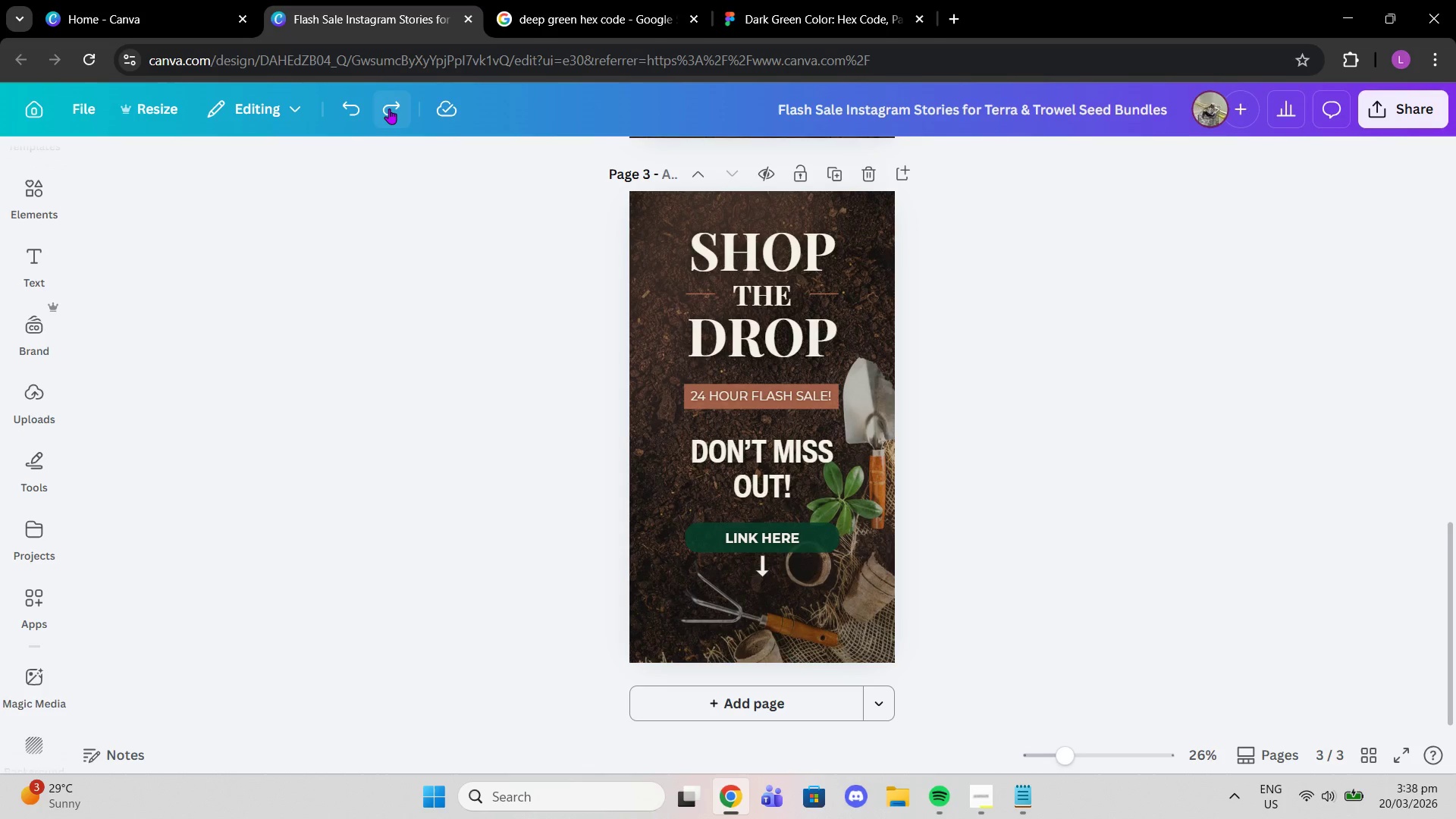 
left_click([389, 108])
 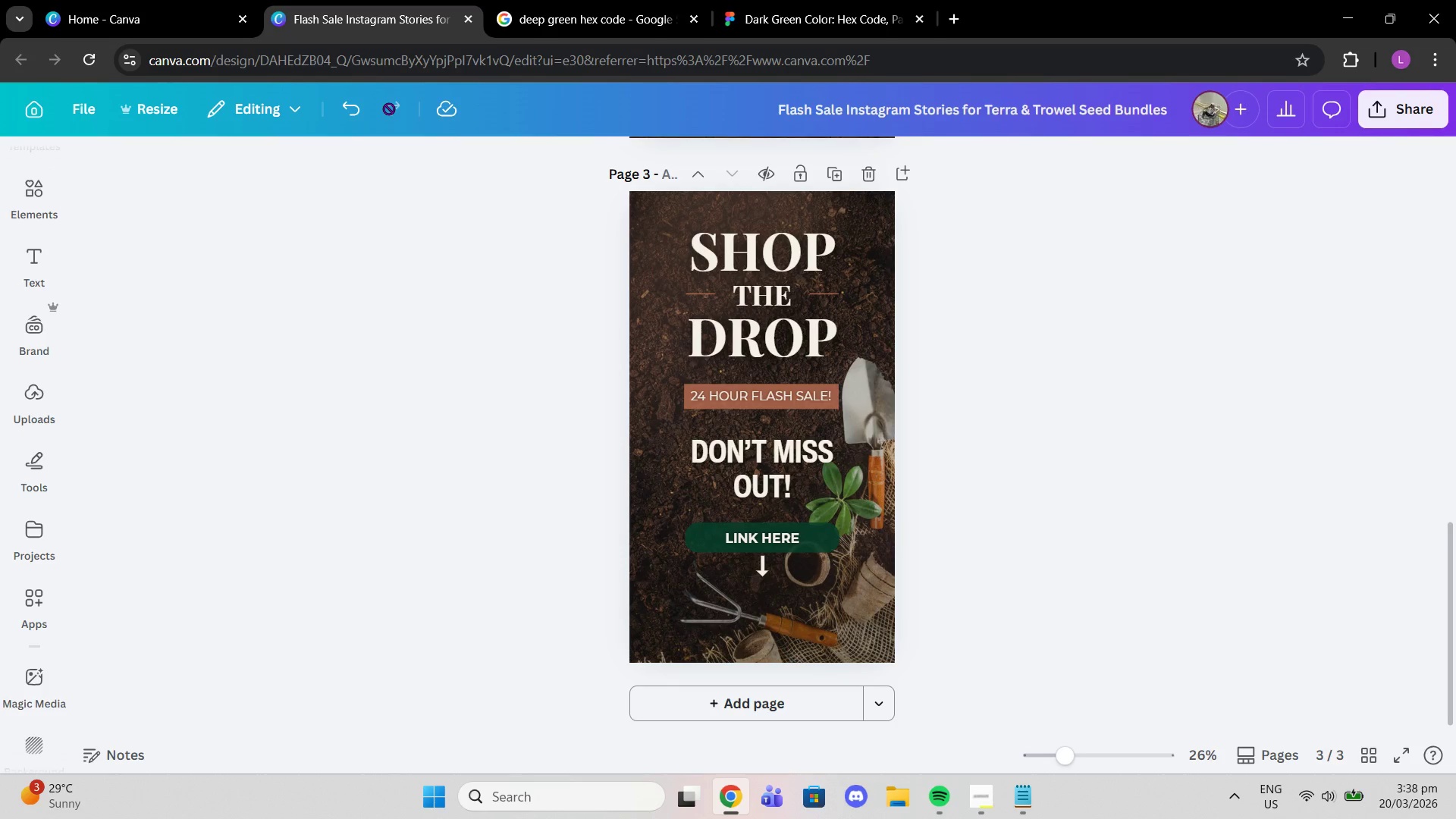 
left_click([389, 108])
 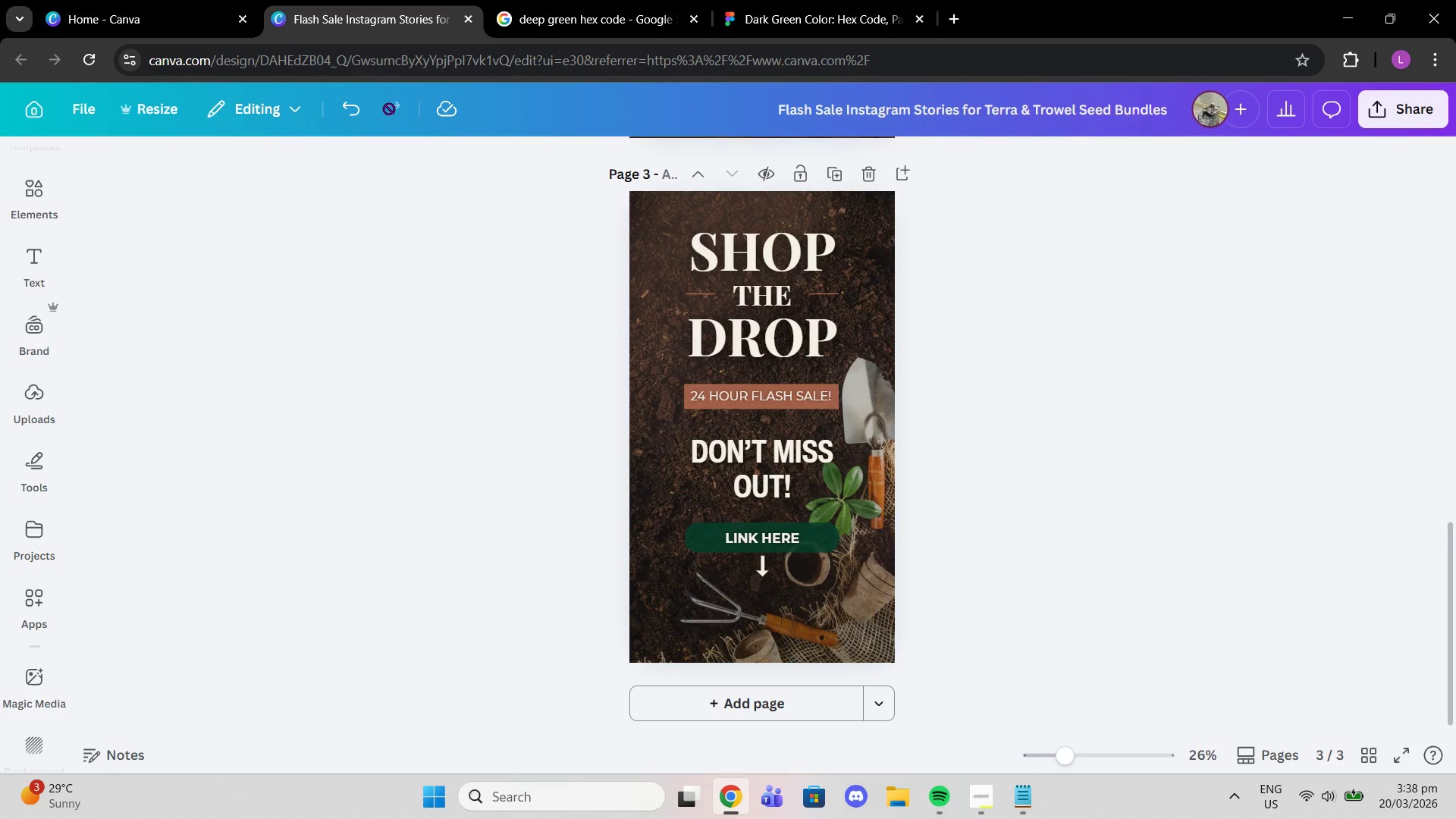 
left_click([389, 108])
 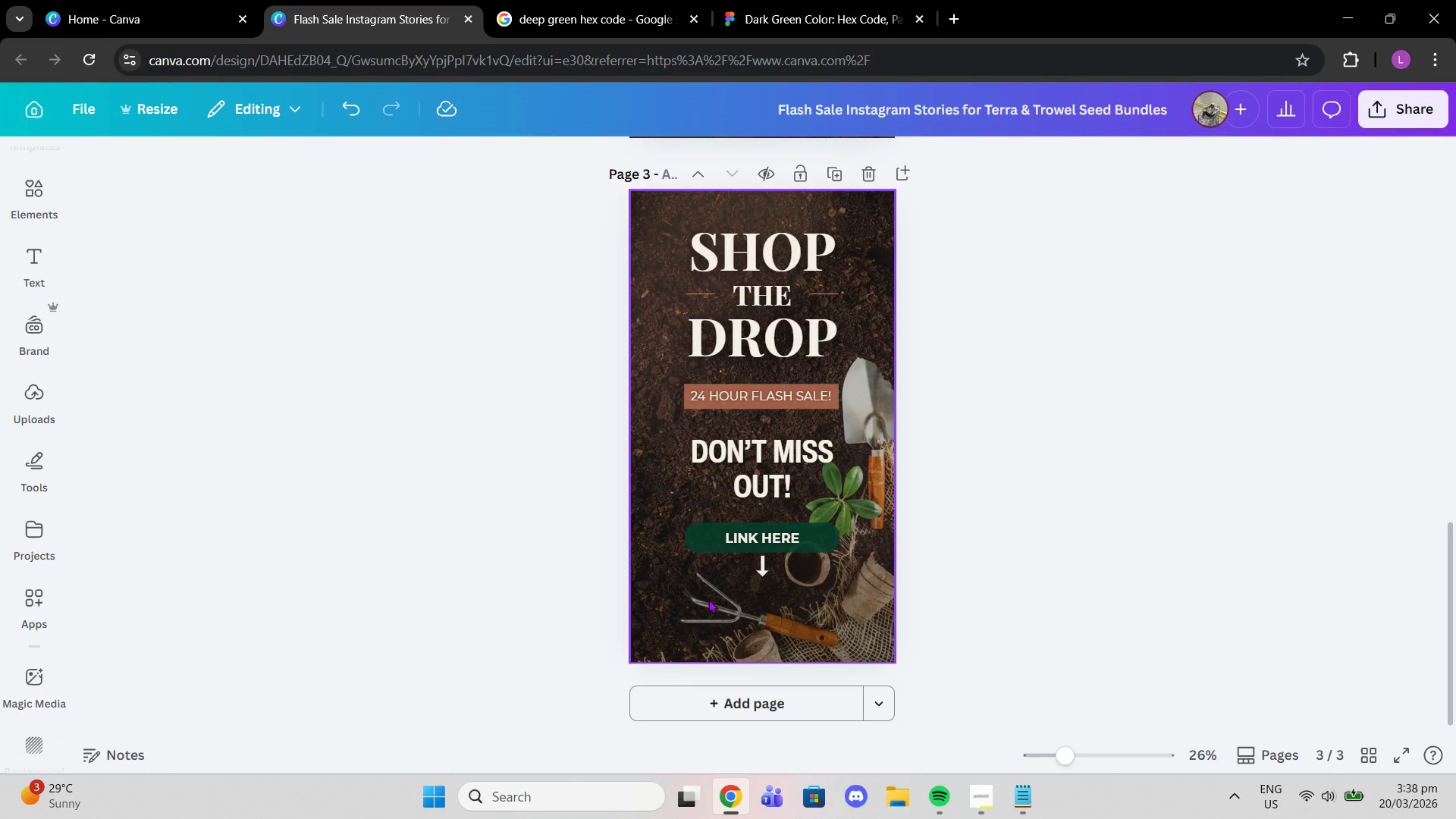 
left_click([708, 599])
 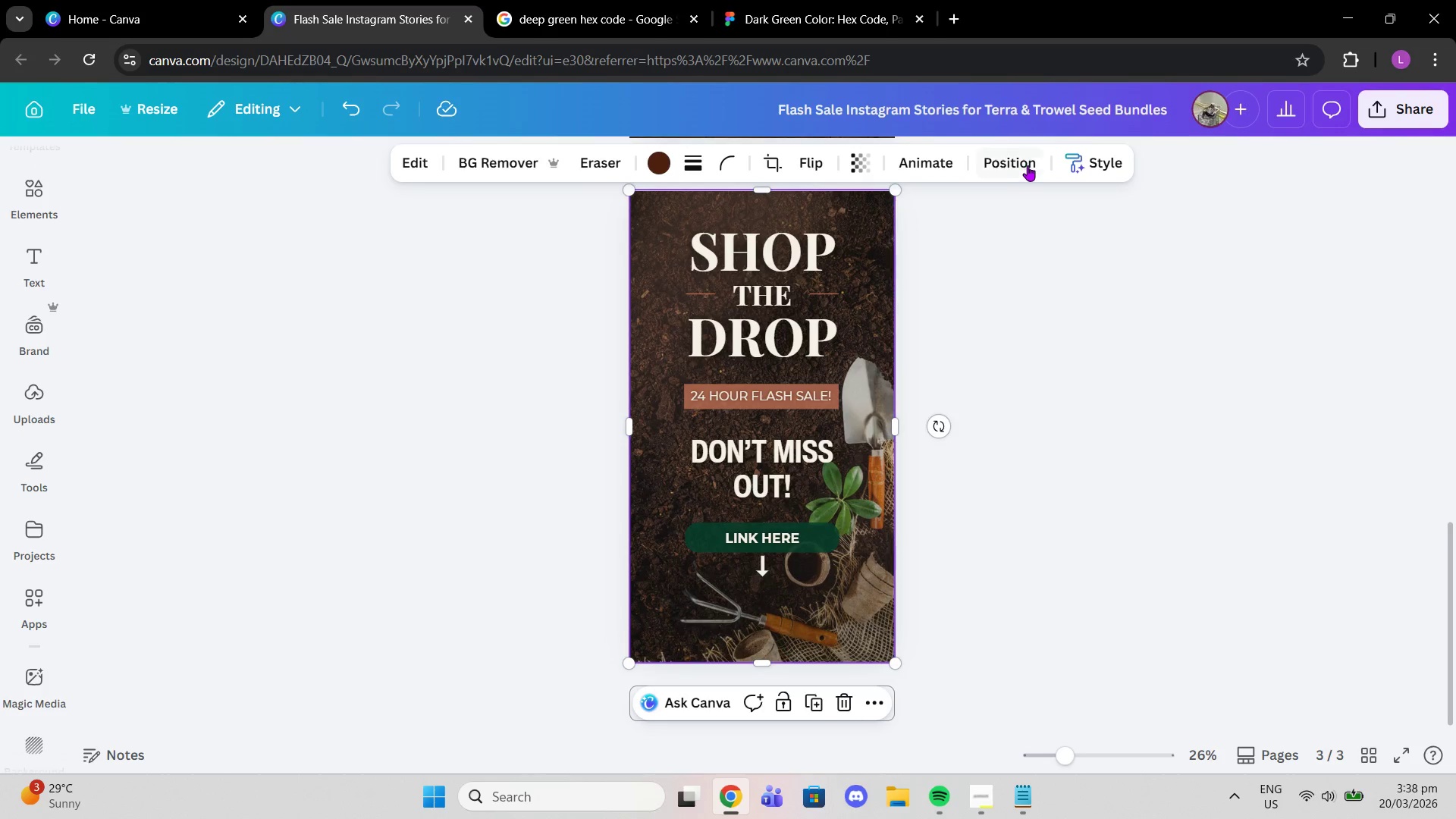 
left_click([1031, 163])
 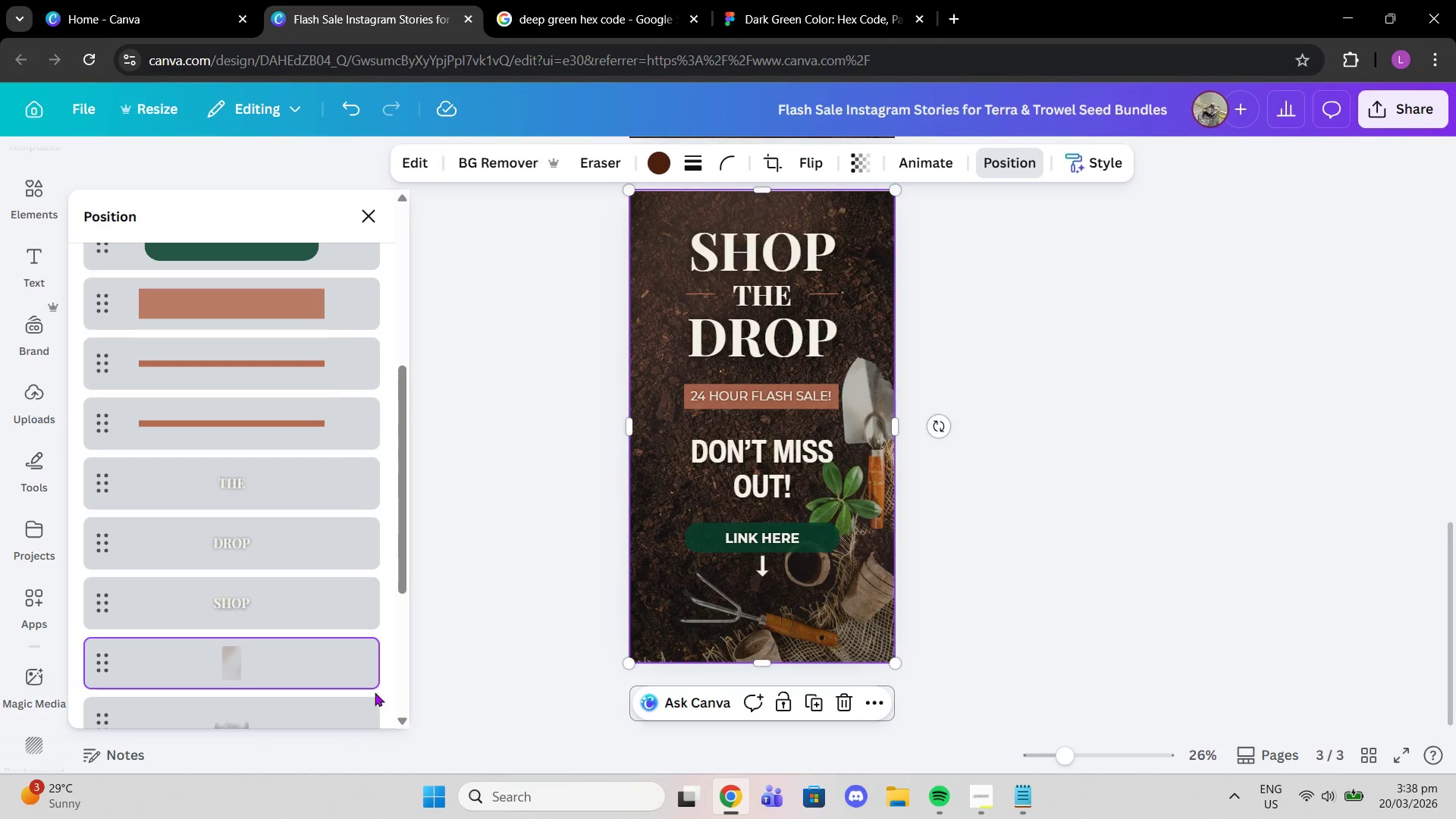 
scroll: coordinate [312, 589], scroll_direction: down, amount: 3.0
 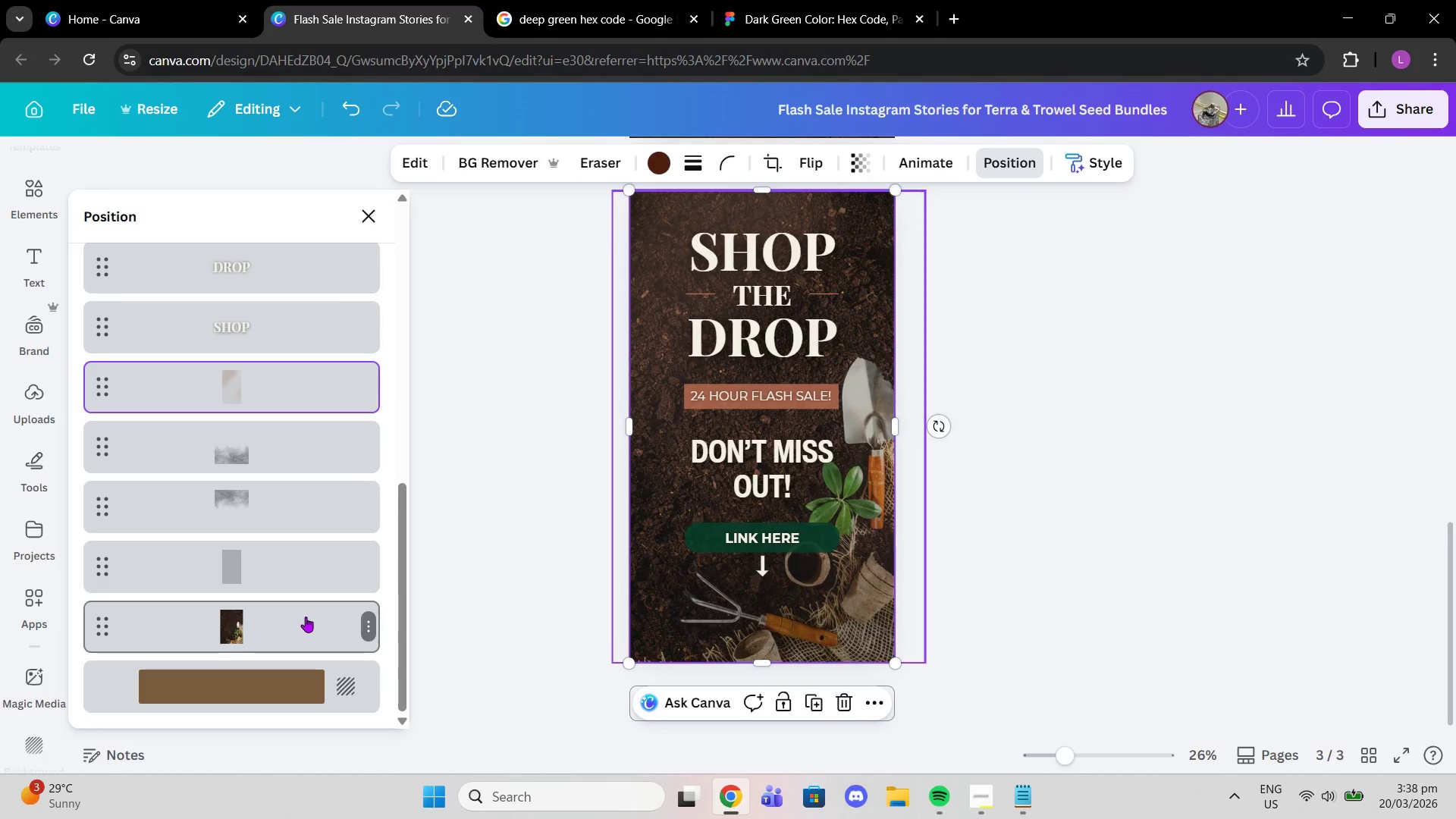 
left_click([306, 617])
 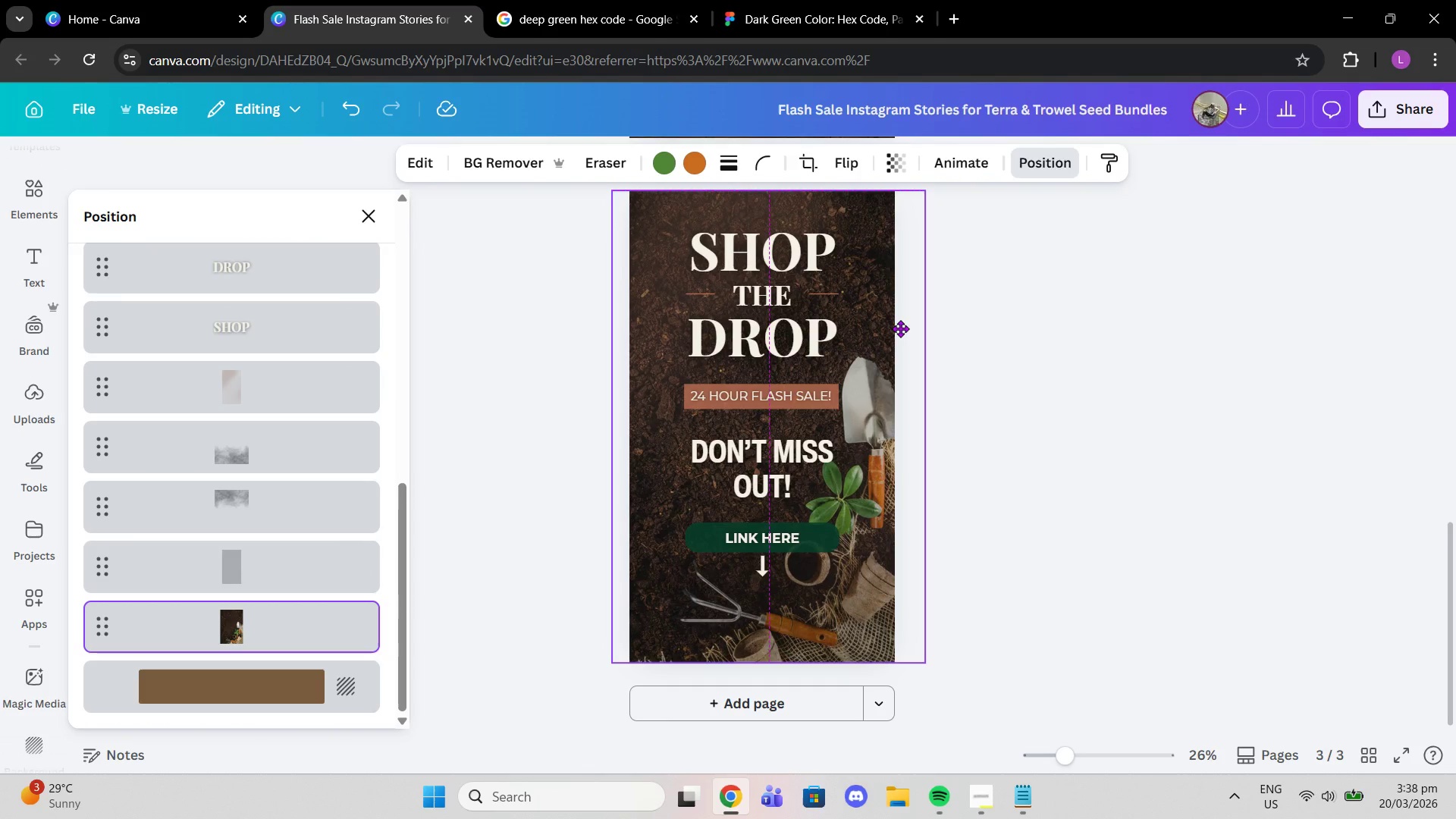 
wait(8.55)
 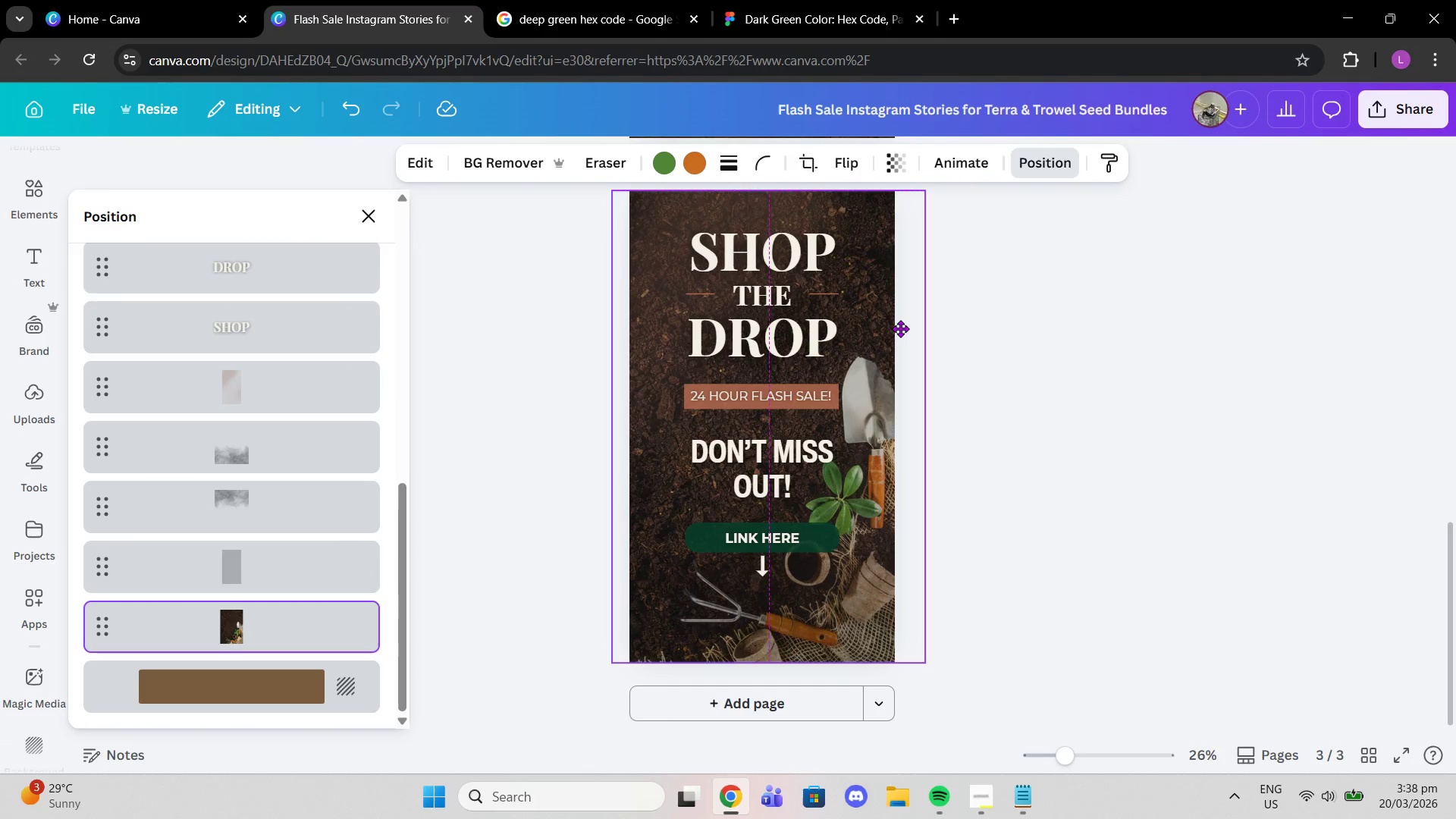 
double_click([993, 350])
 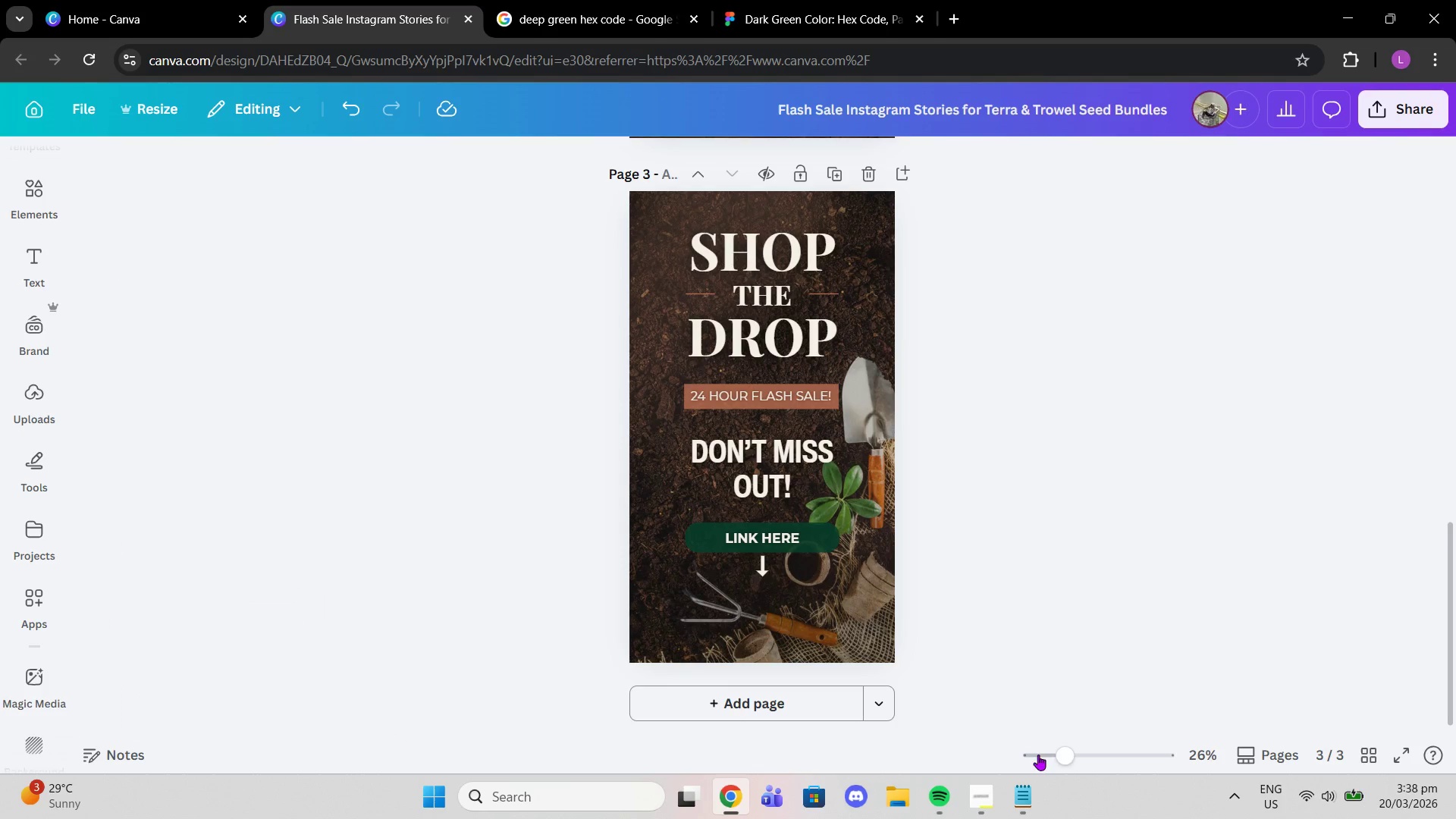 
left_click_drag(start_coordinate=[1072, 754], to_coordinate=[1085, 755])
 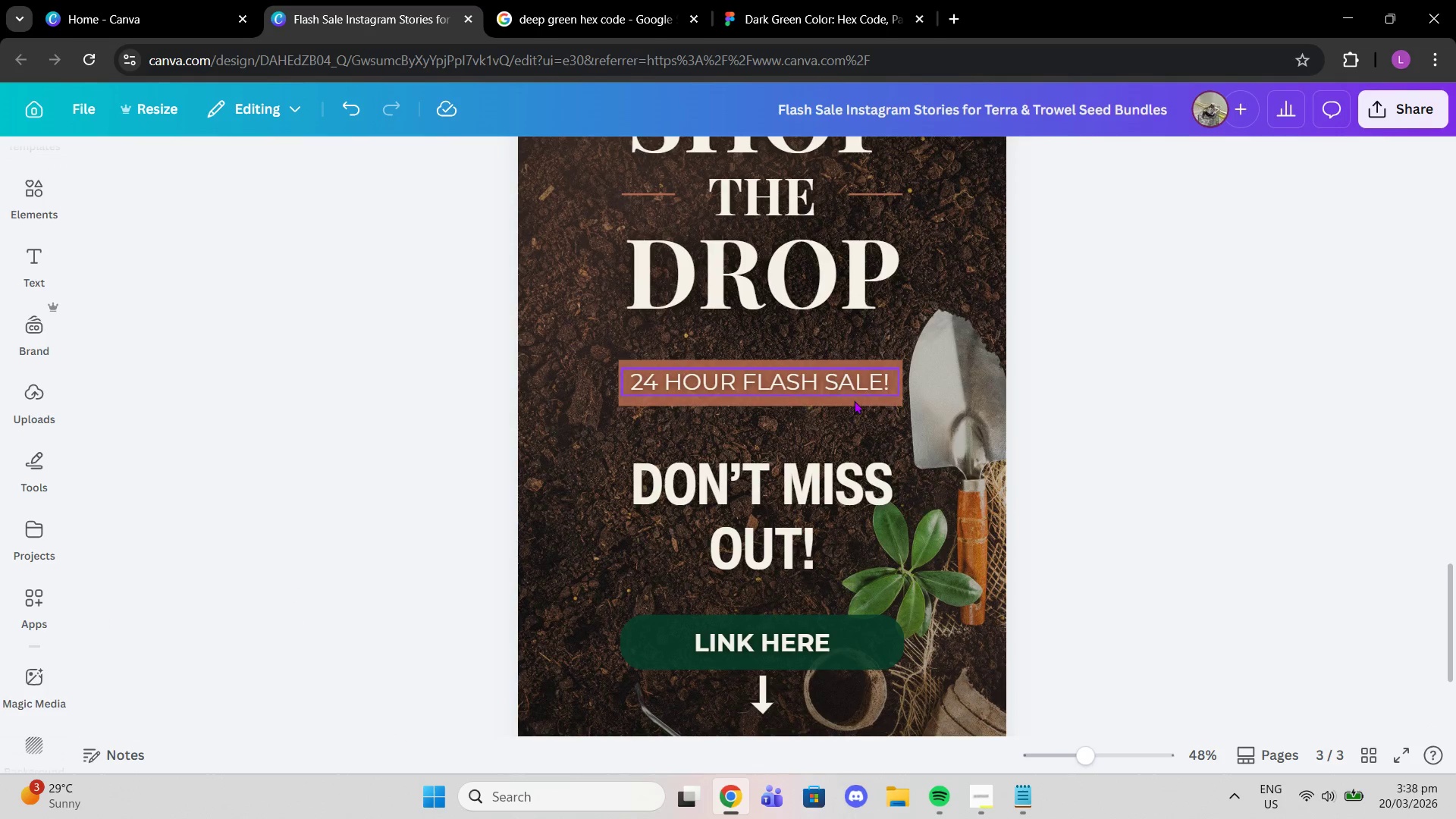 
left_click([854, 400])
 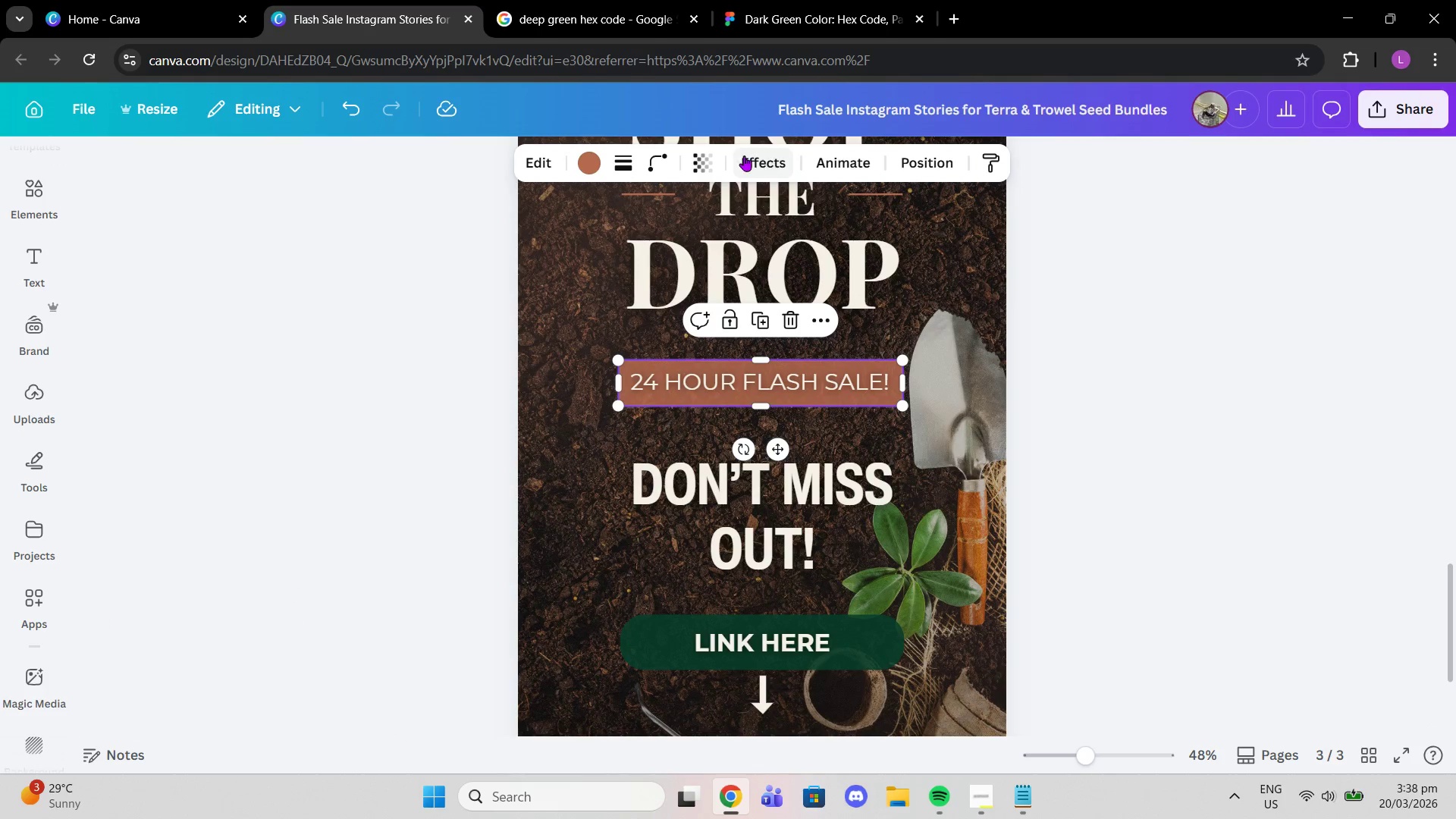 
left_click([704, 162])
 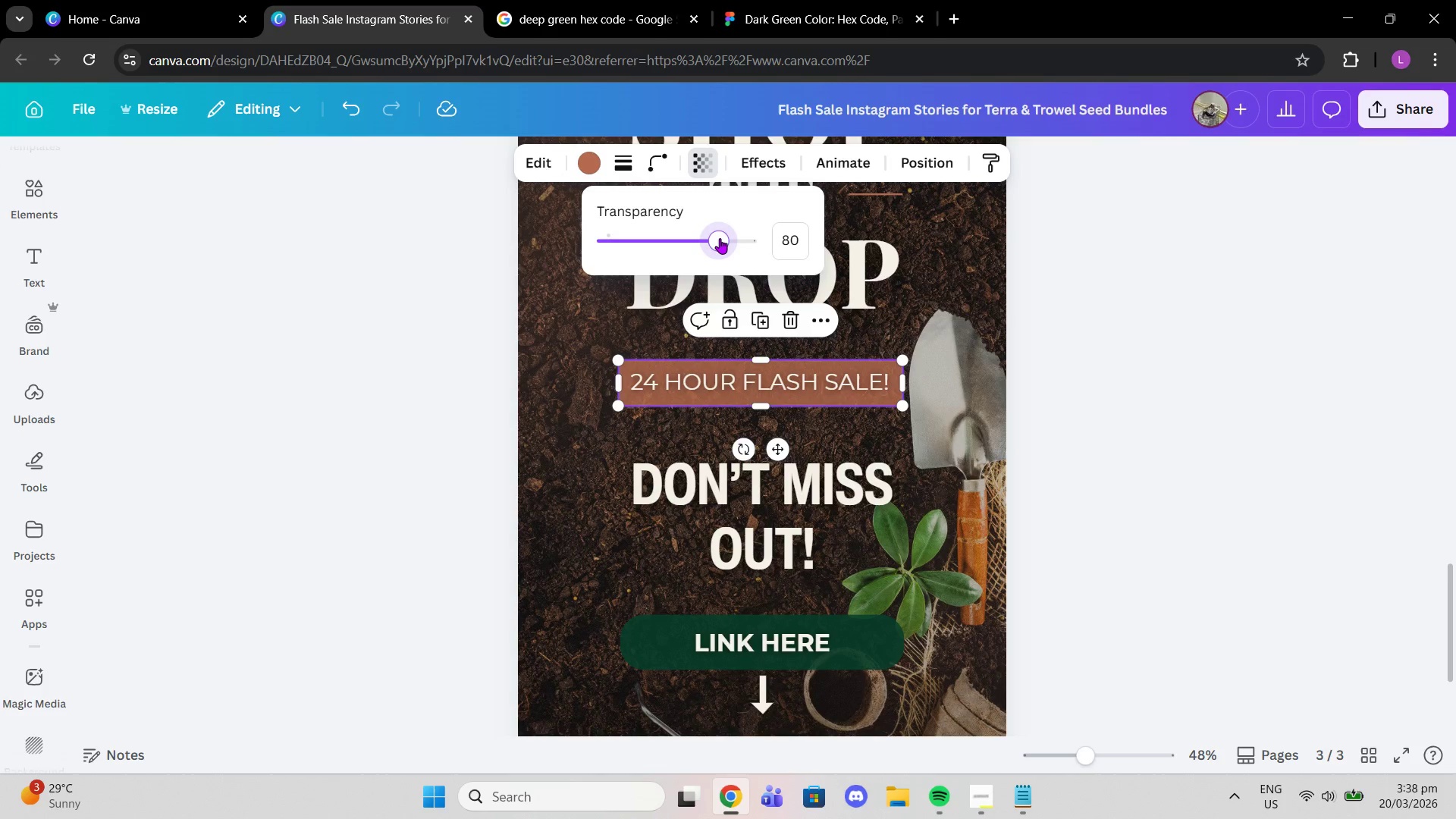 
wait(5.47)
 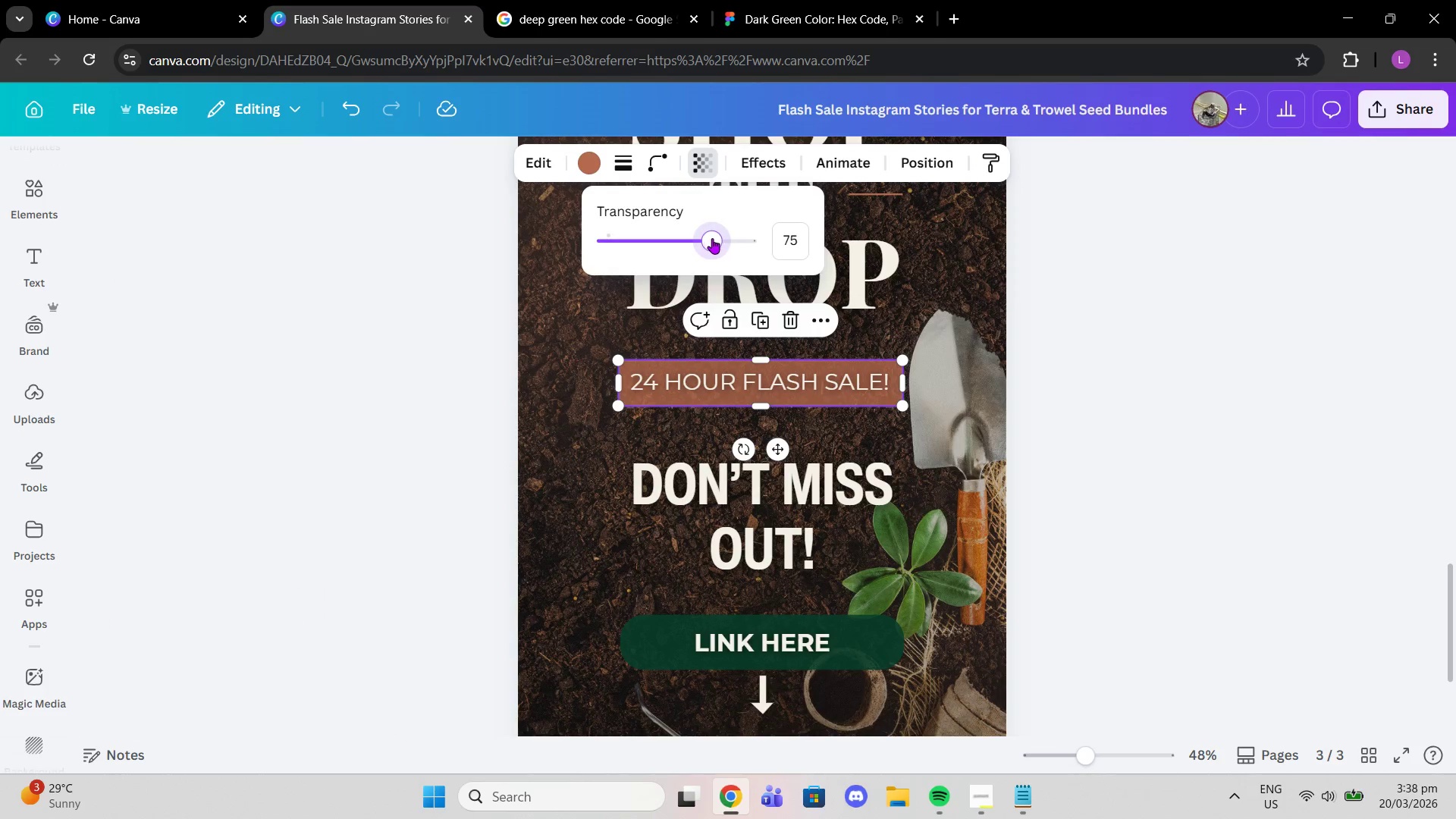 
left_click([857, 635])
 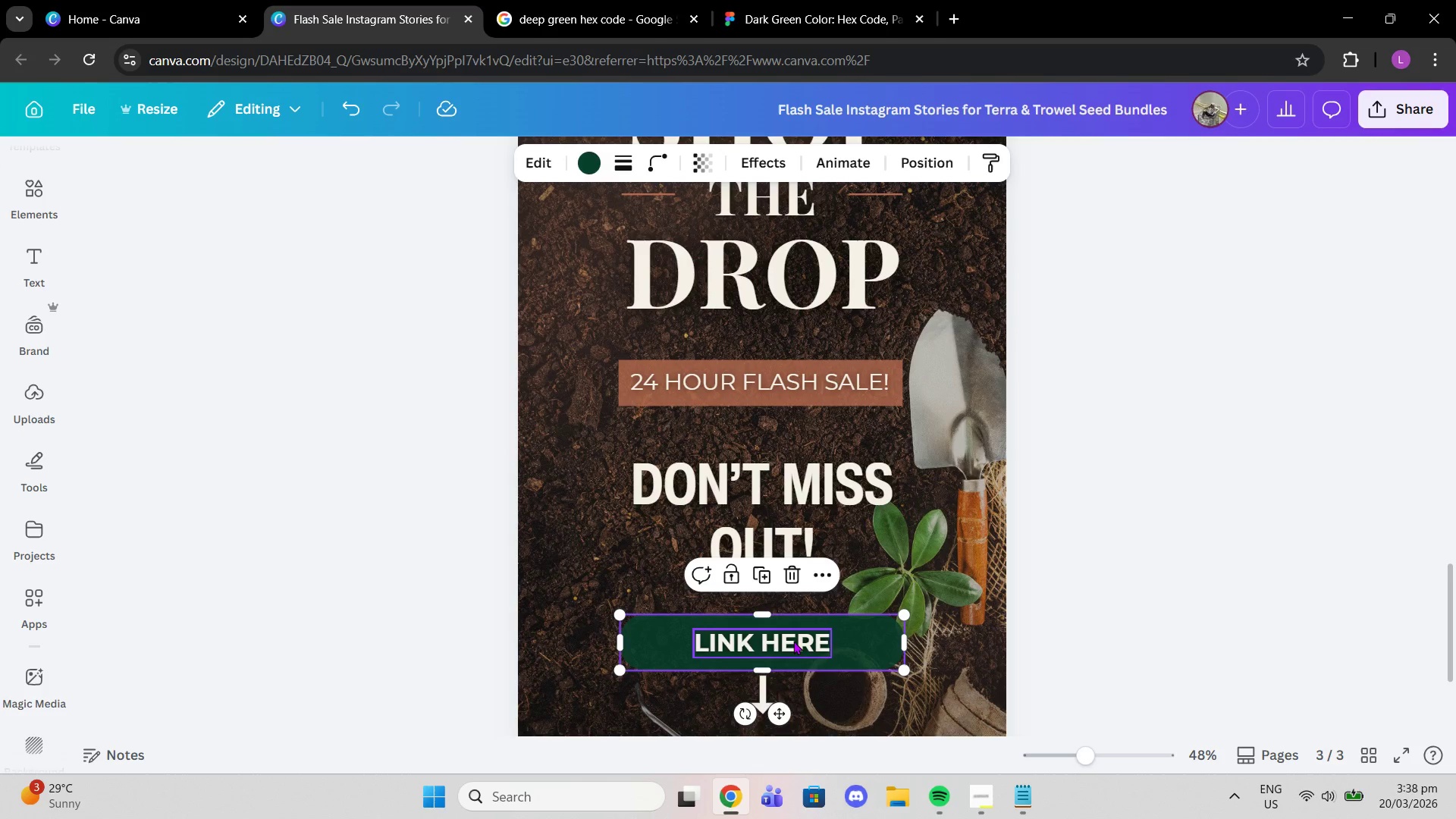 
left_click([793, 641])
 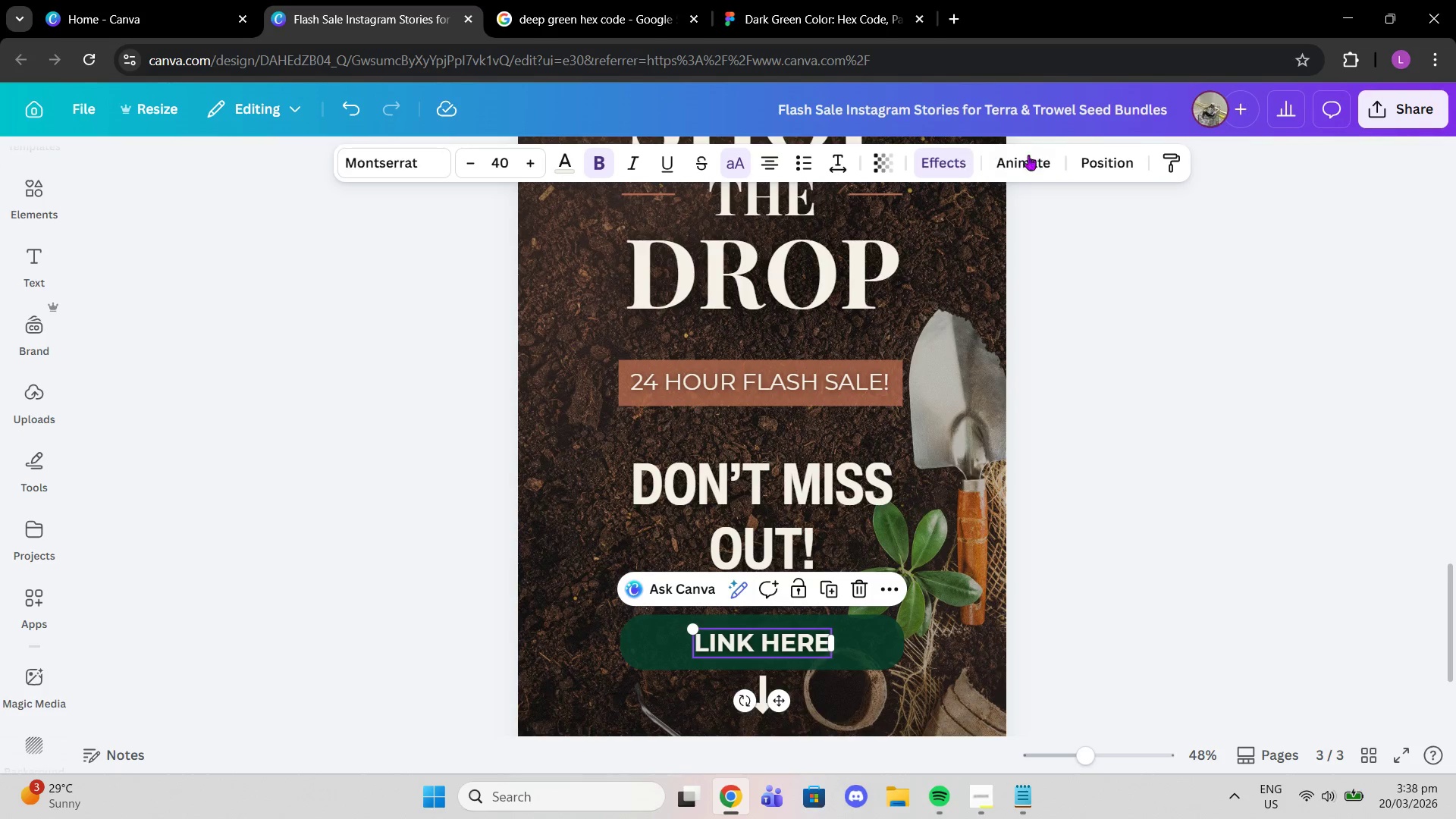 
left_click([1070, 162])
 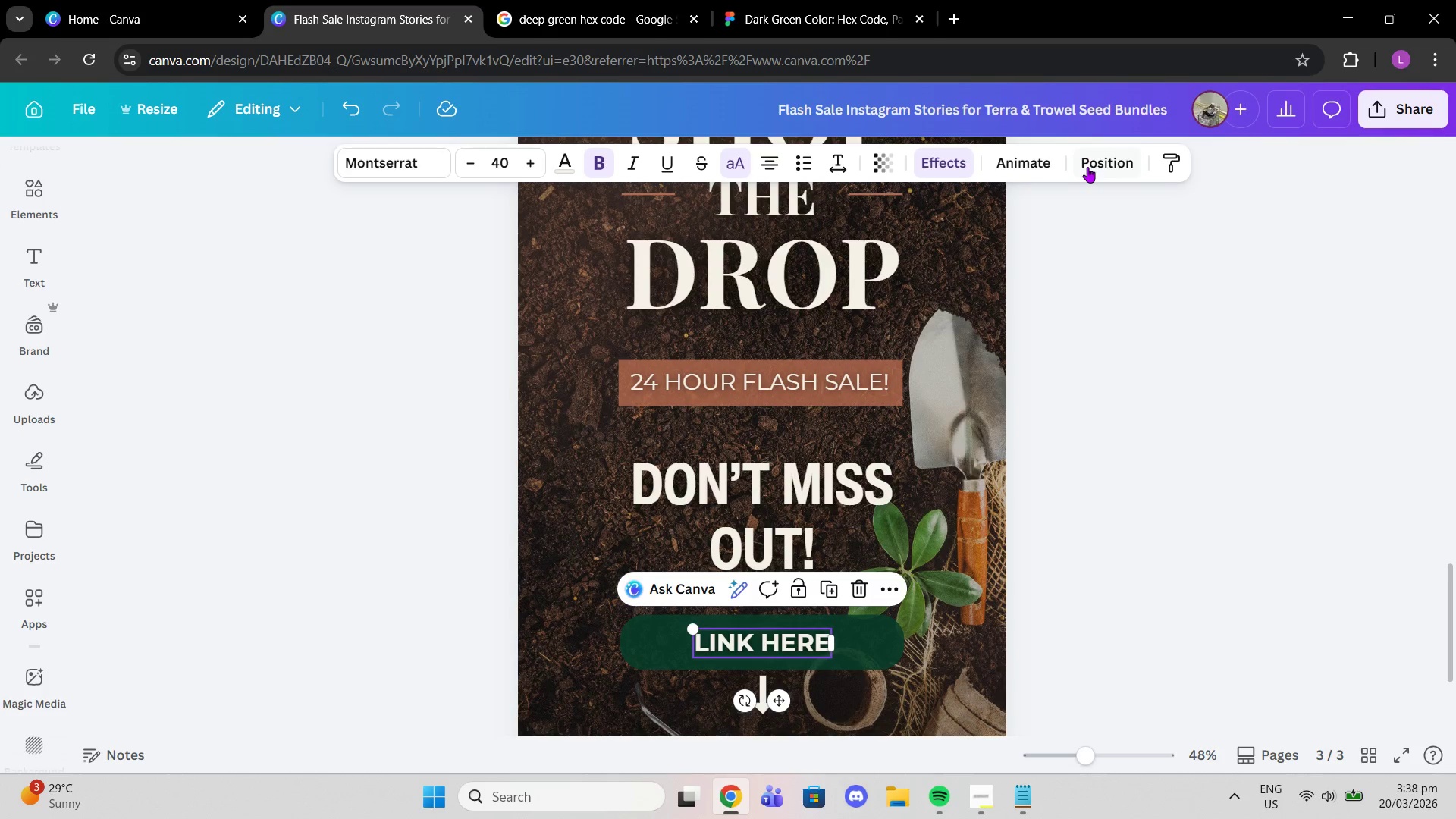 
left_click([1093, 168])
 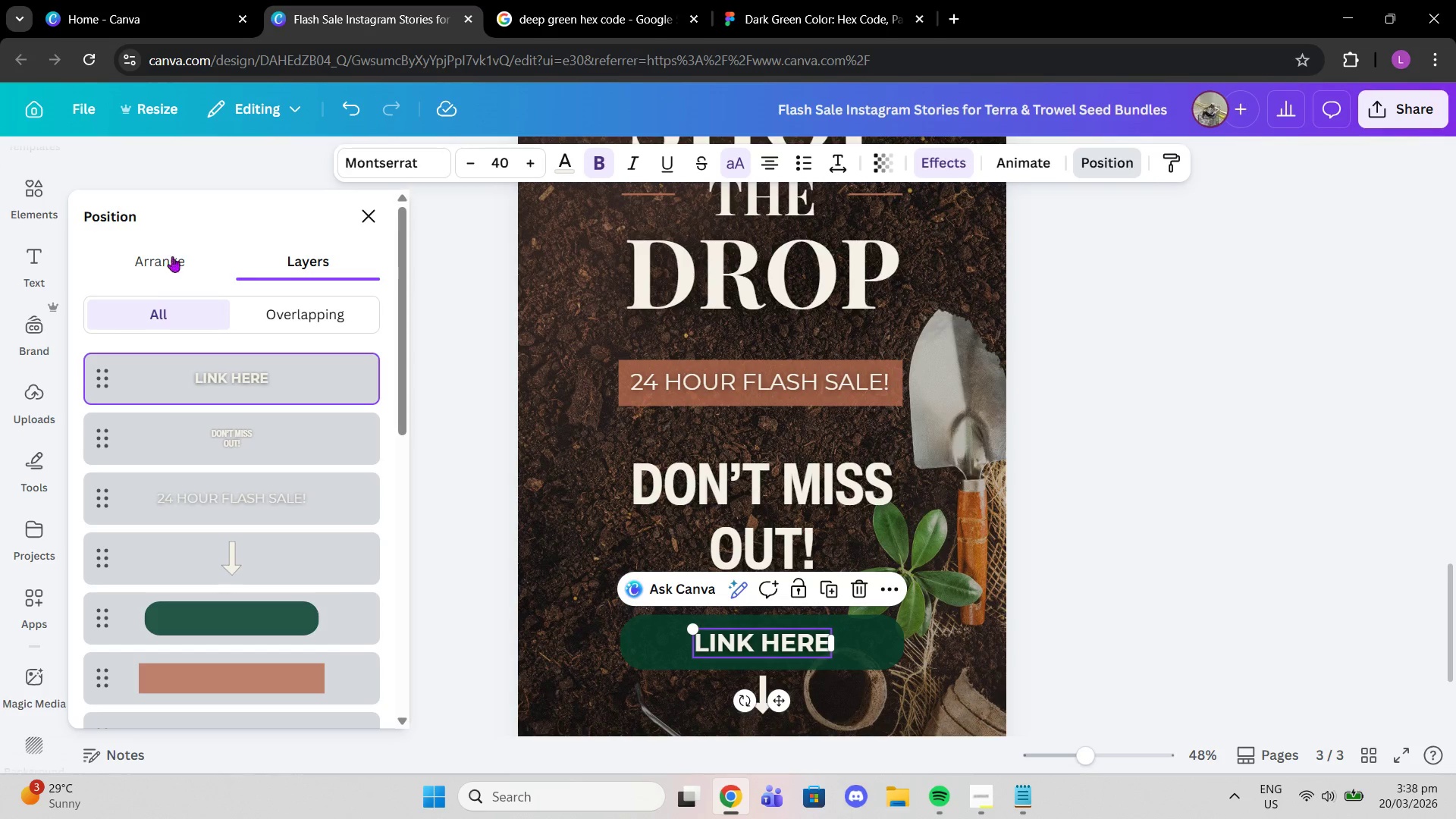 
left_click([176, 260])
 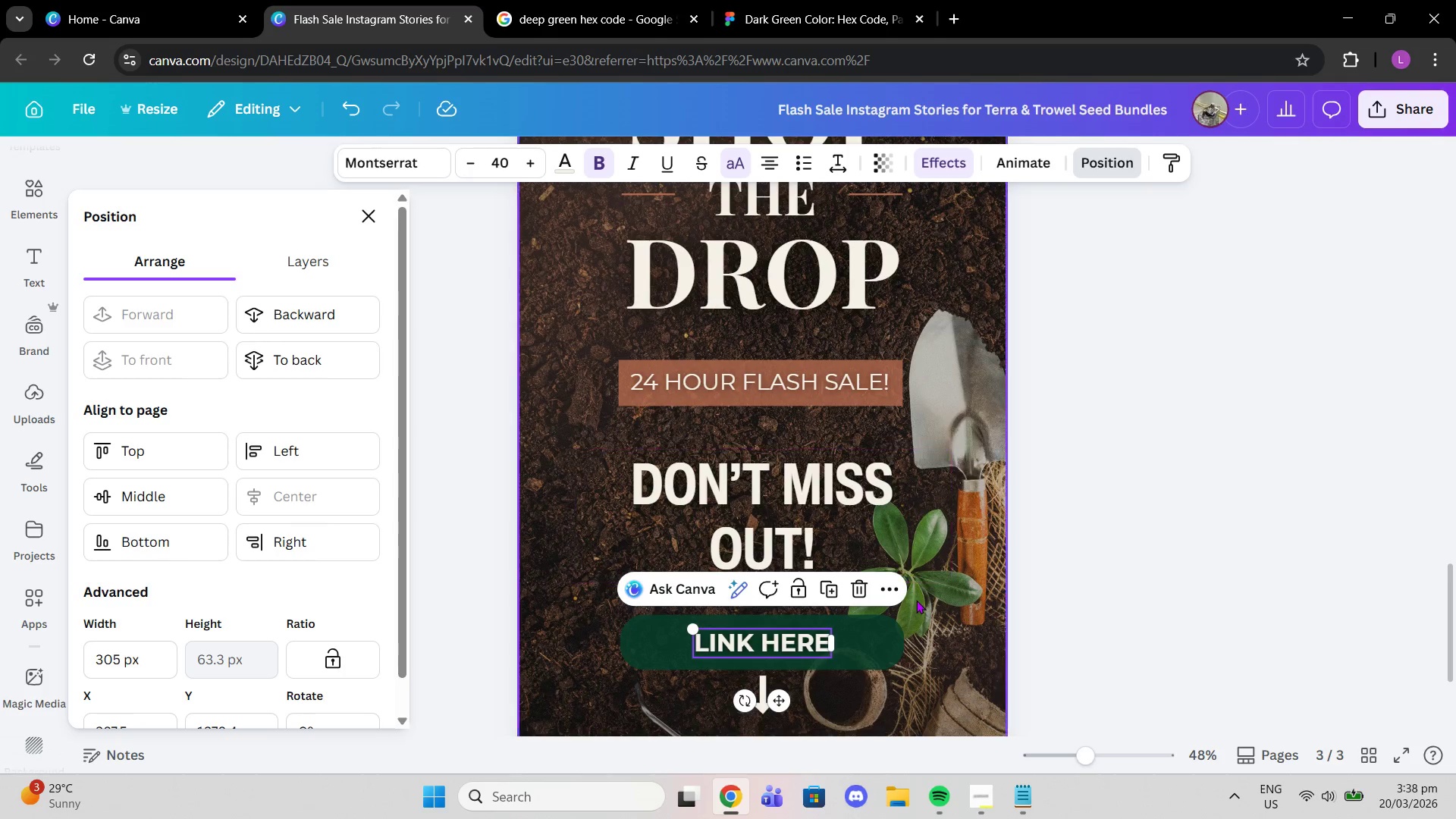 
left_click([861, 635])
 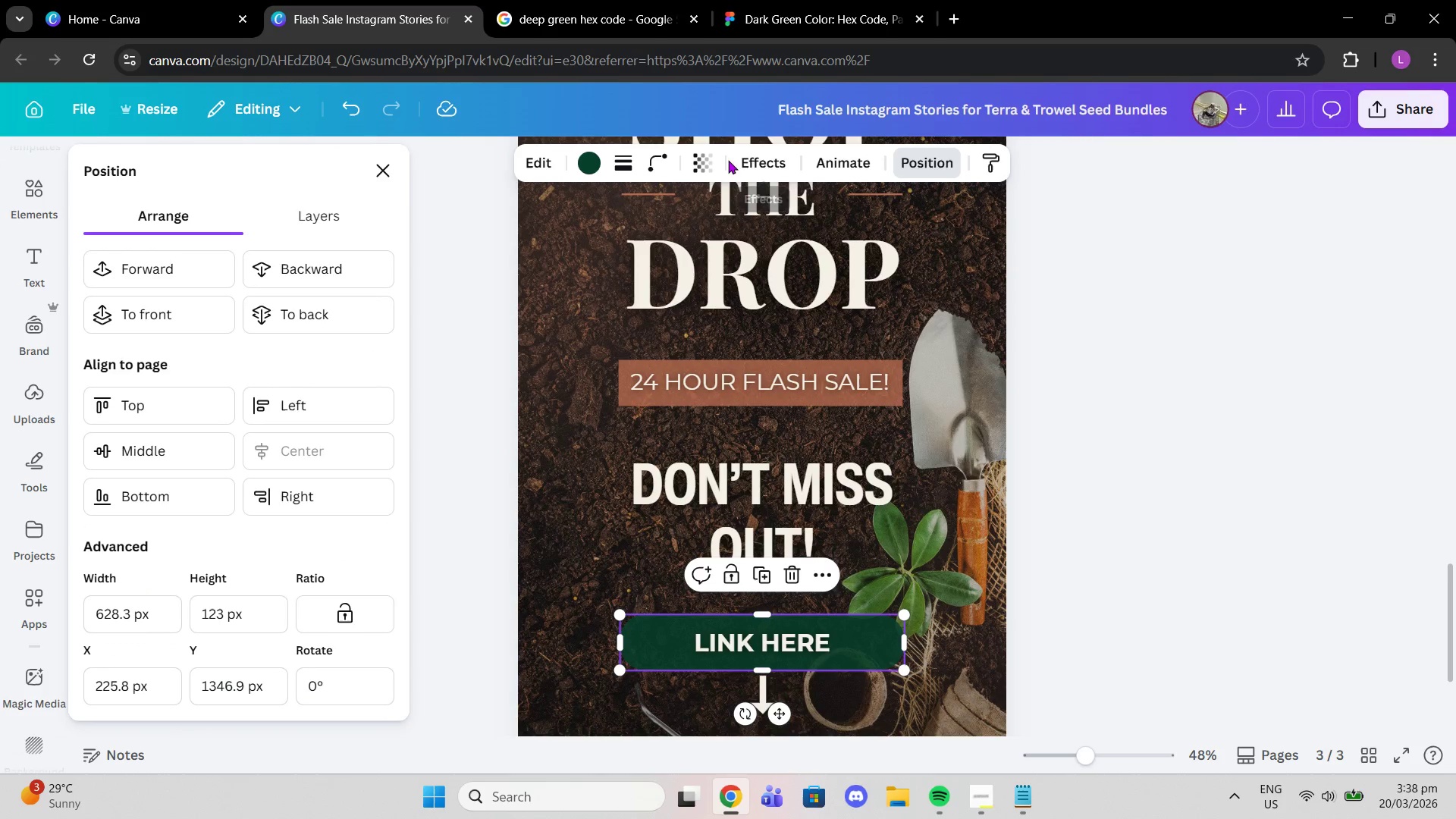 
left_click([700, 161])
 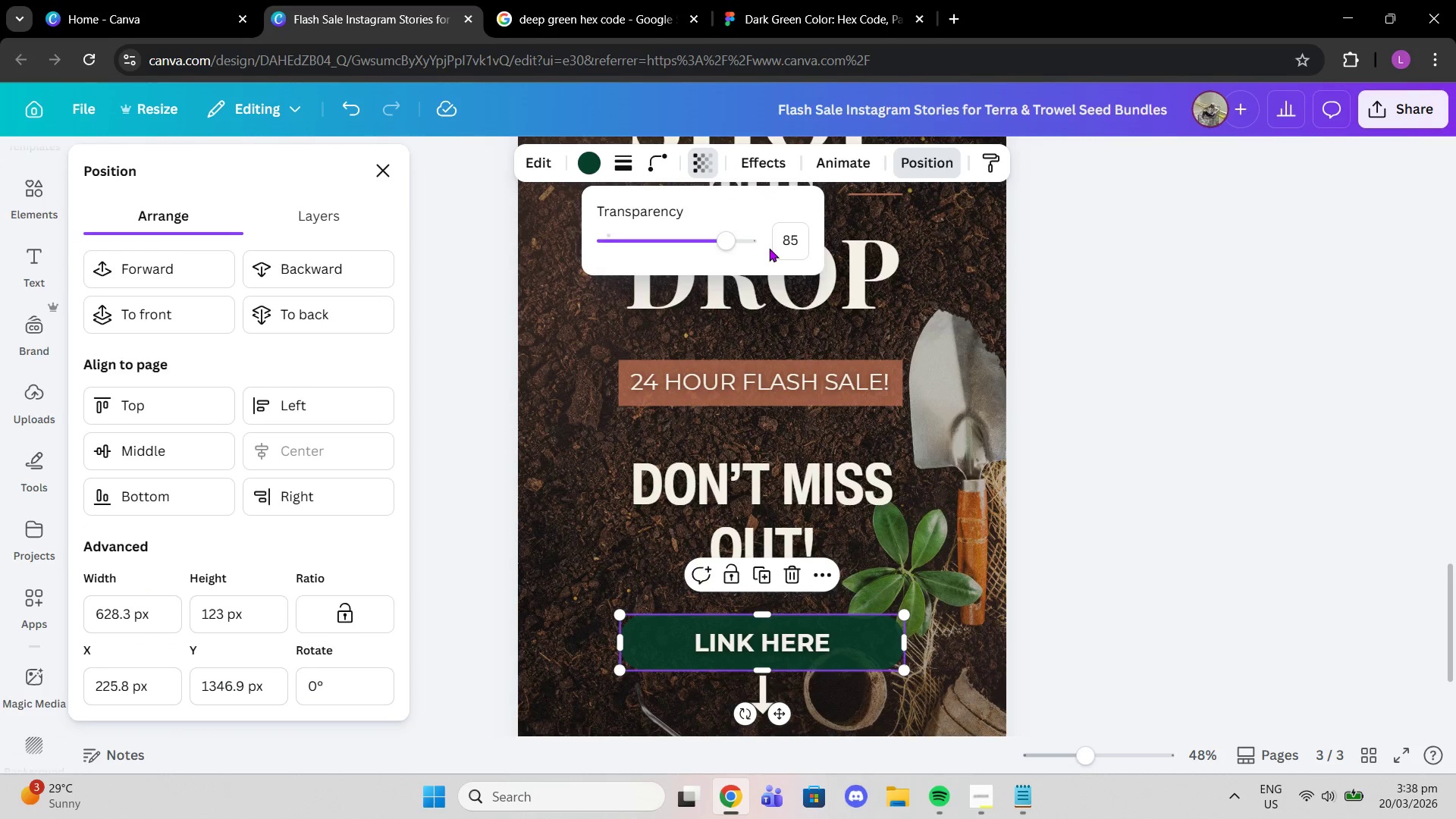 
left_click([793, 240])
 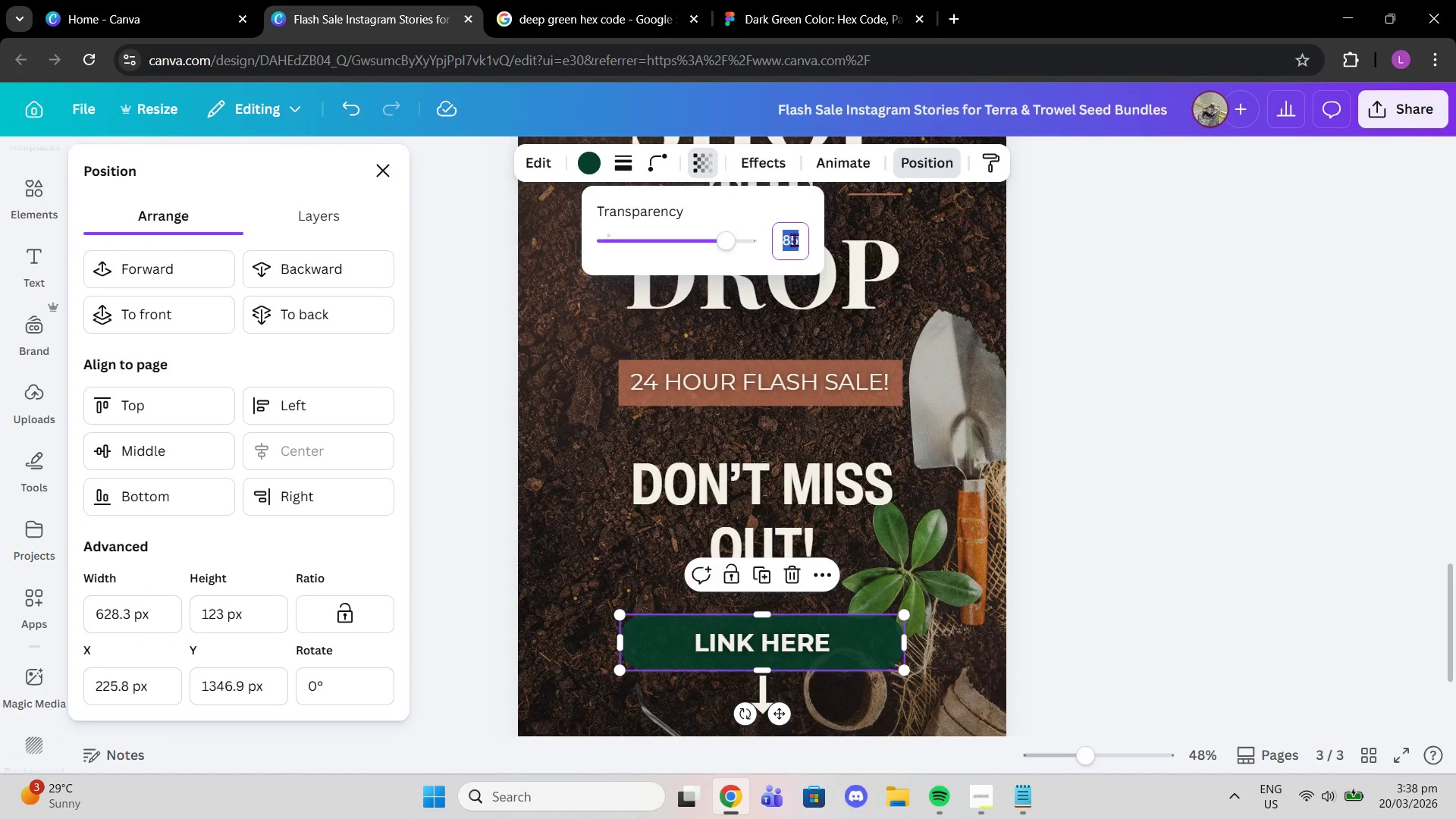 
type(80)
 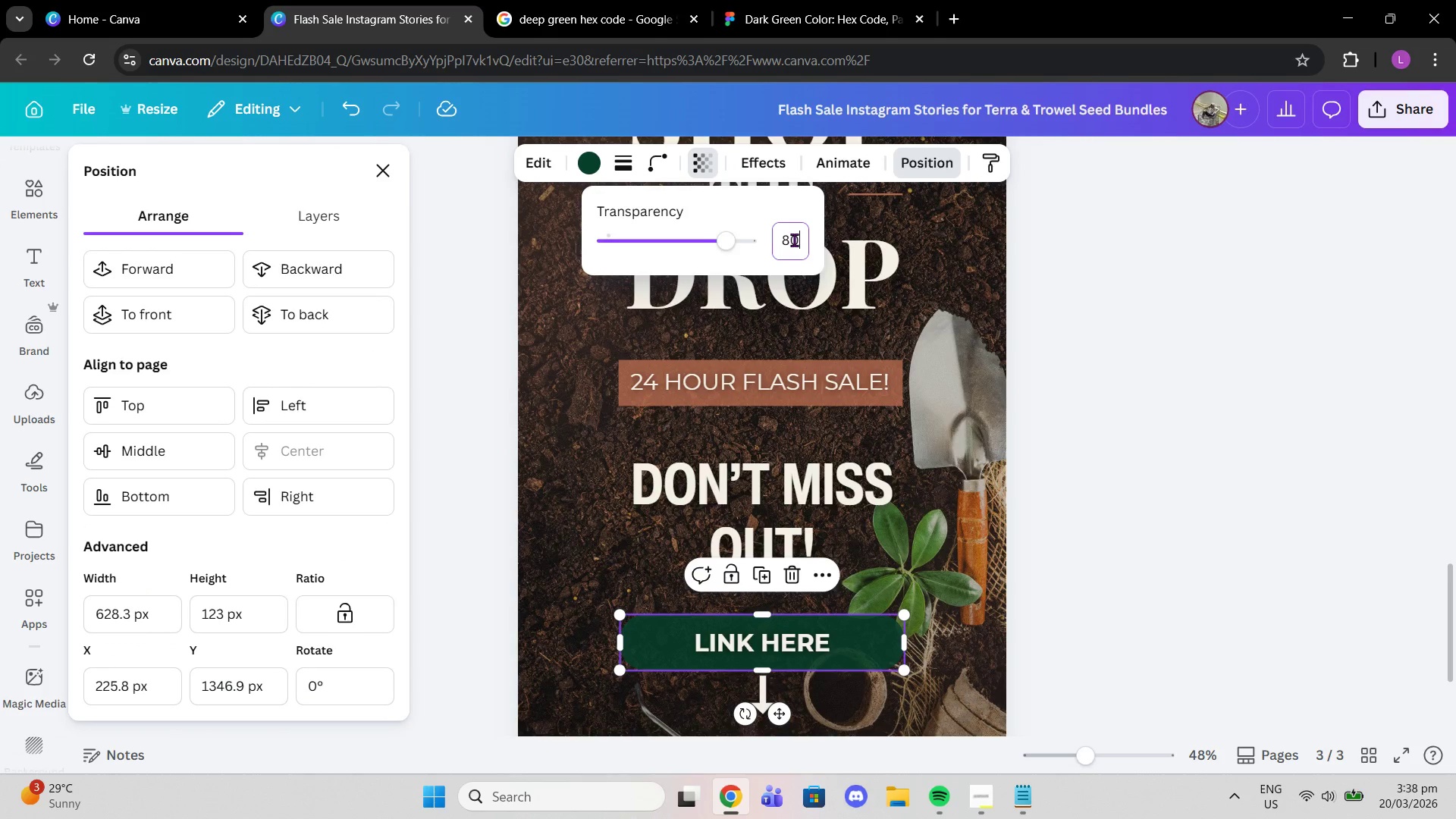 
key(Enter)
 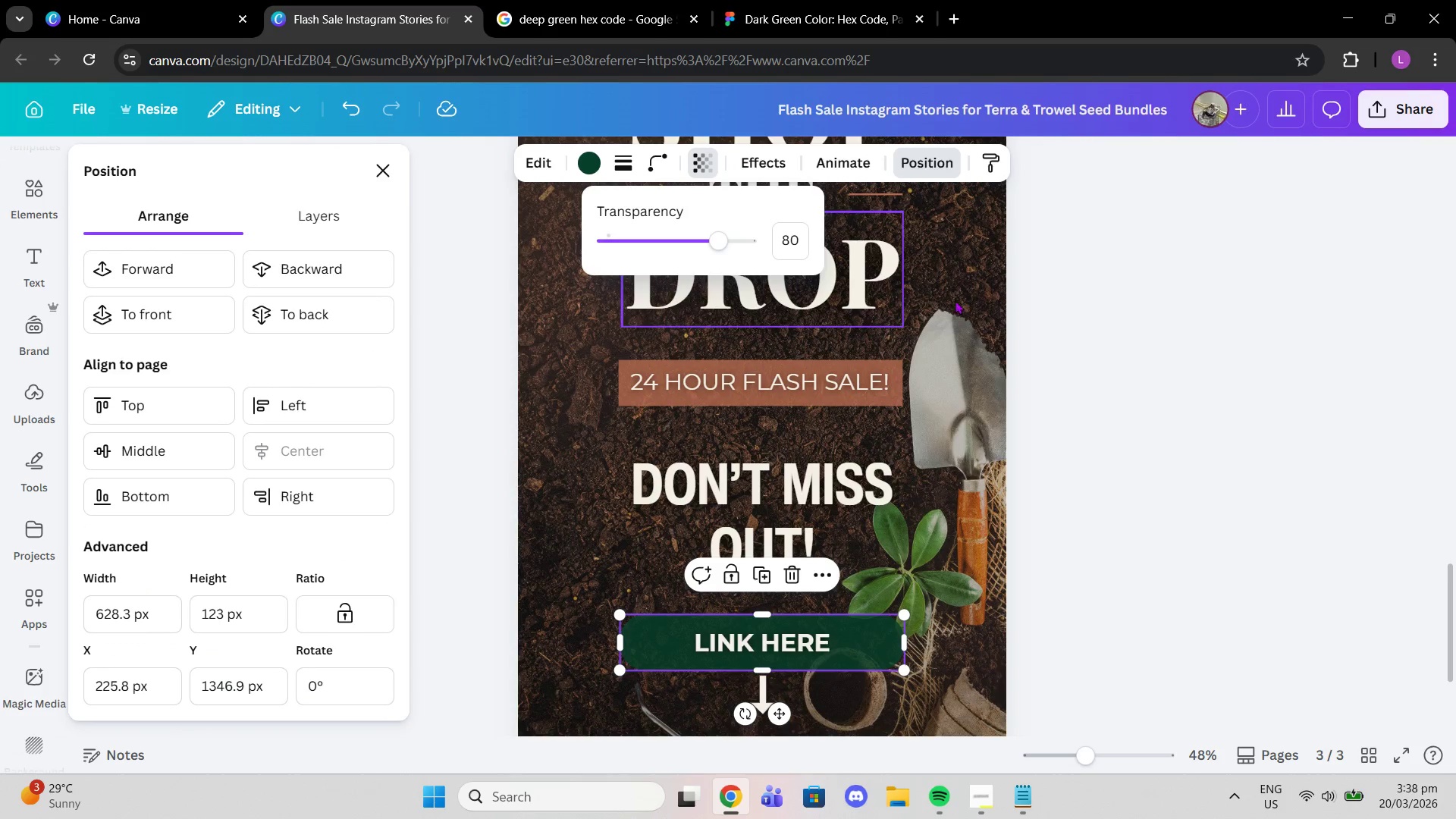 
left_click_drag(start_coordinate=[1141, 307], to_coordinate=[1144, 312])
 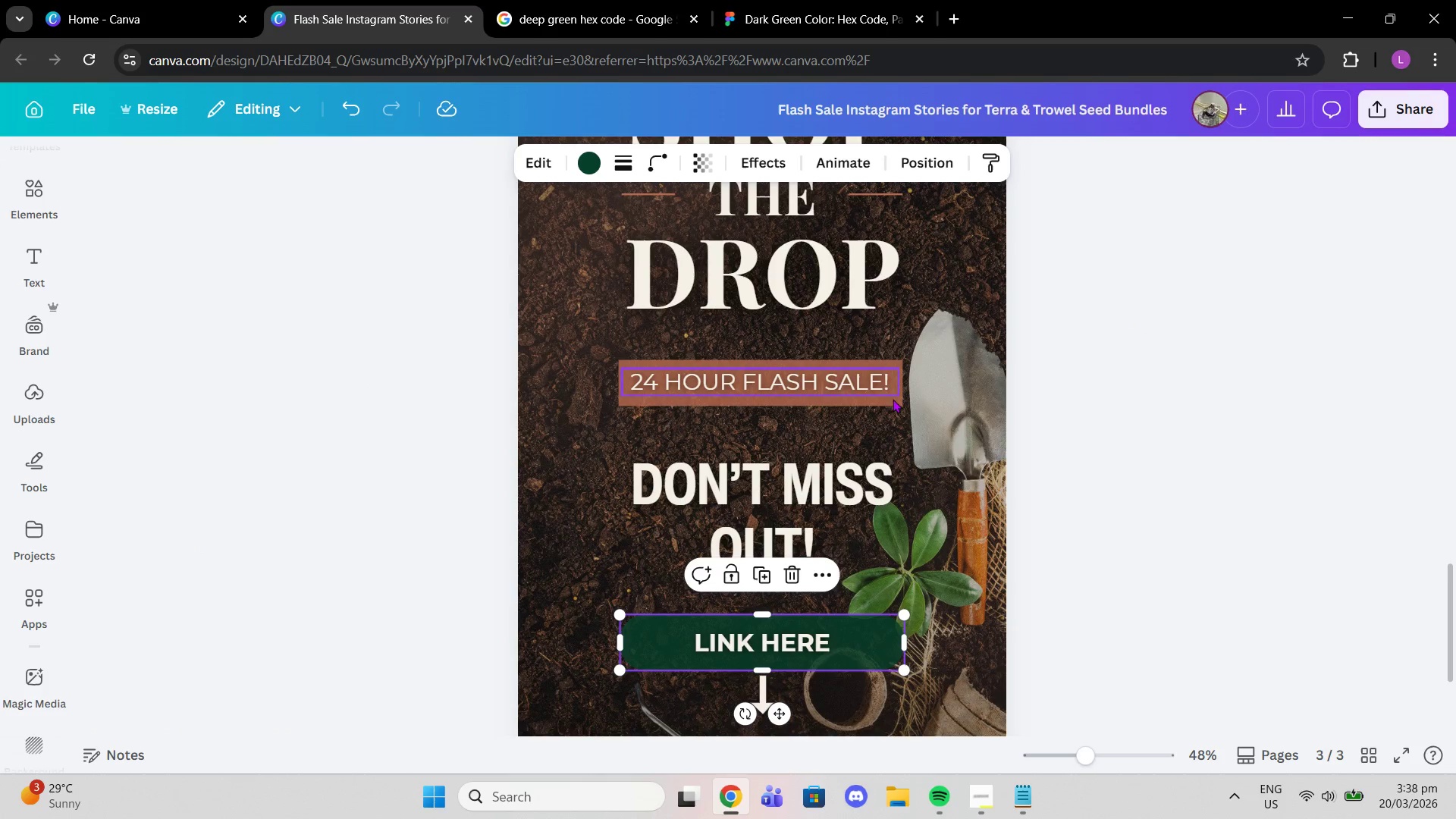 
left_click([893, 403])
 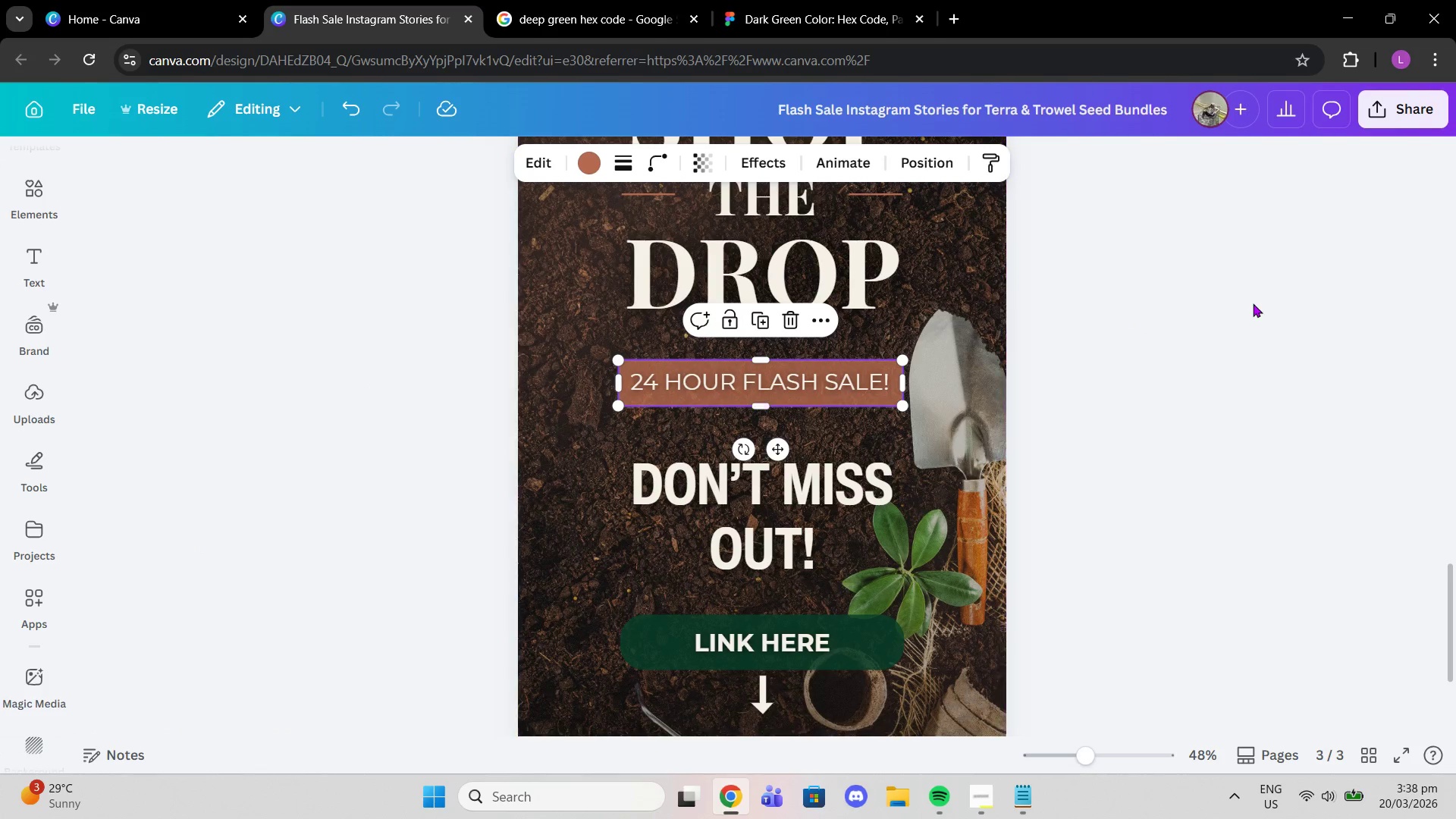 
double_click([1253, 303])
 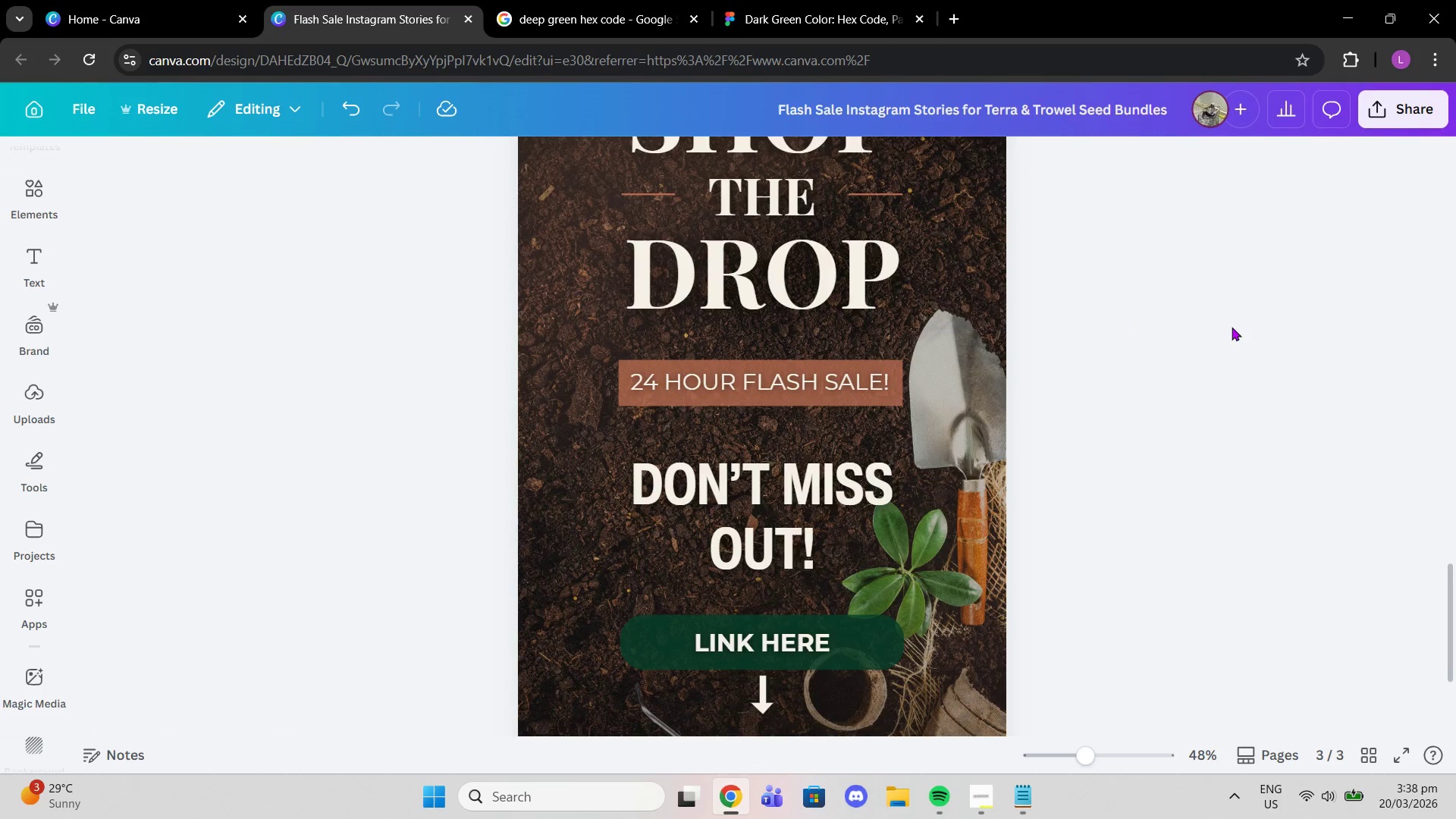 
scroll: coordinate [1232, 330], scroll_direction: down, amount: 3.0
 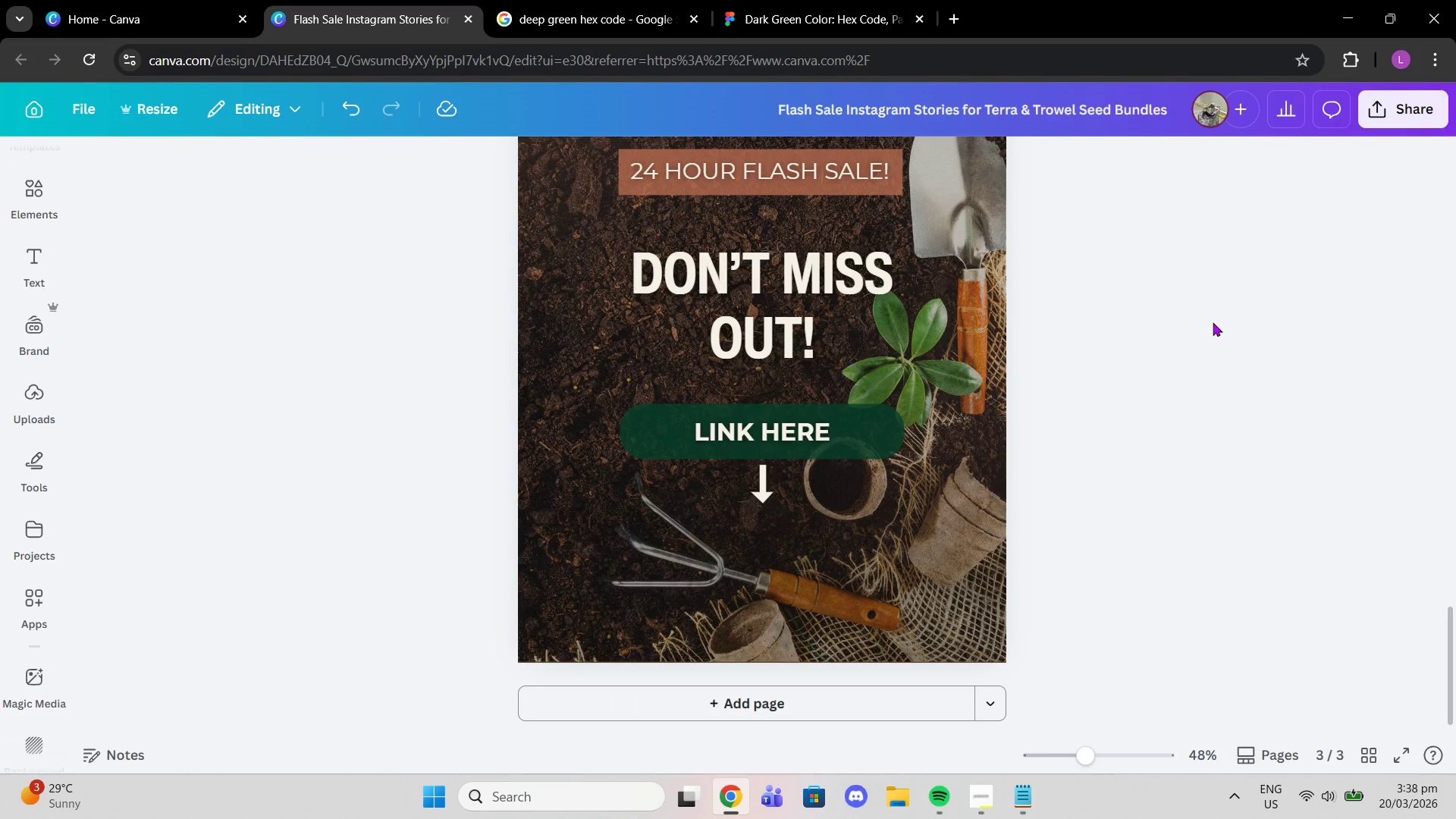 
scroll: coordinate [1220, 324], scroll_direction: up, amount: 13.0
 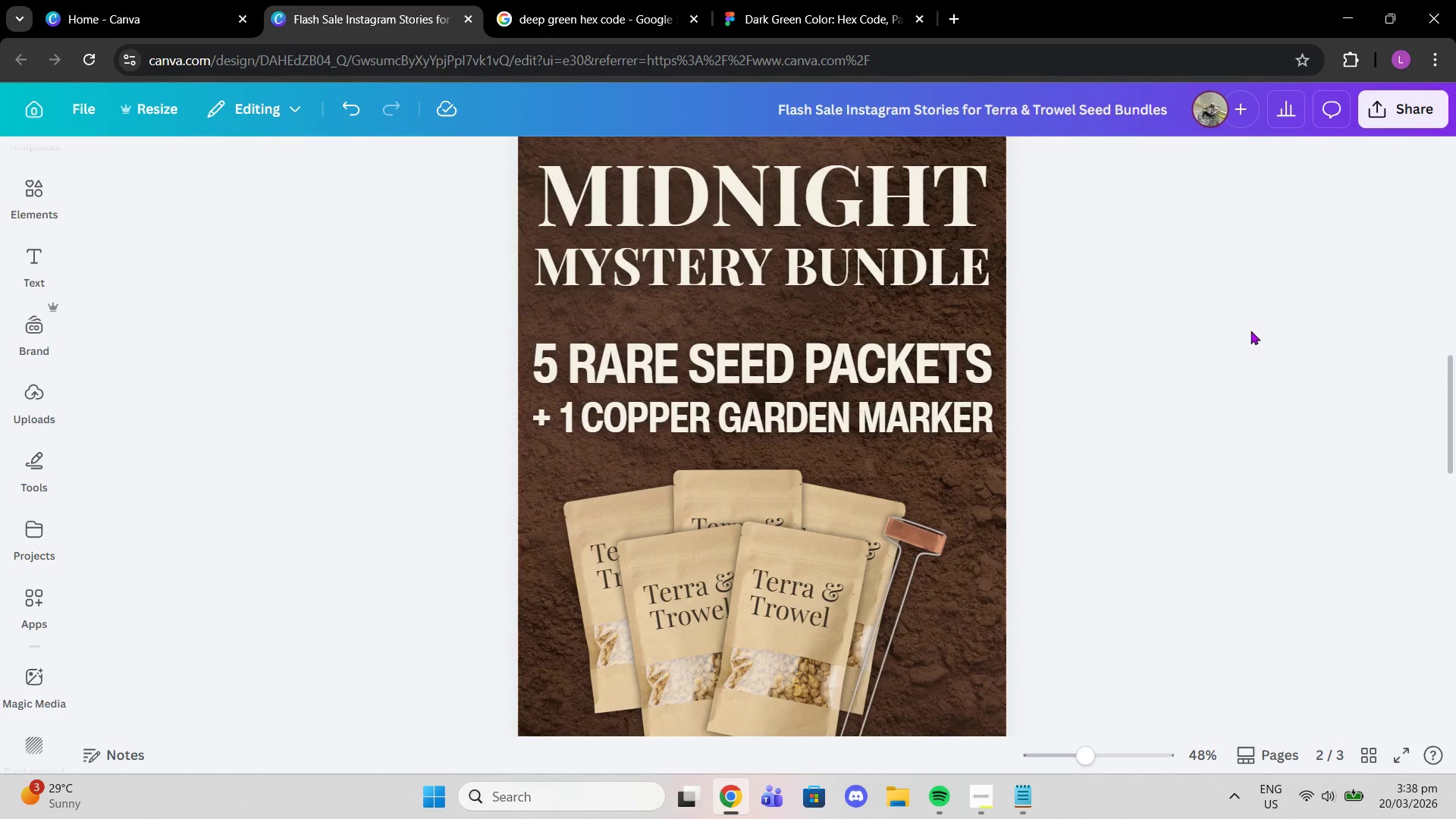 
scroll: coordinate [1252, 337], scroll_direction: down, amount: 3.0
 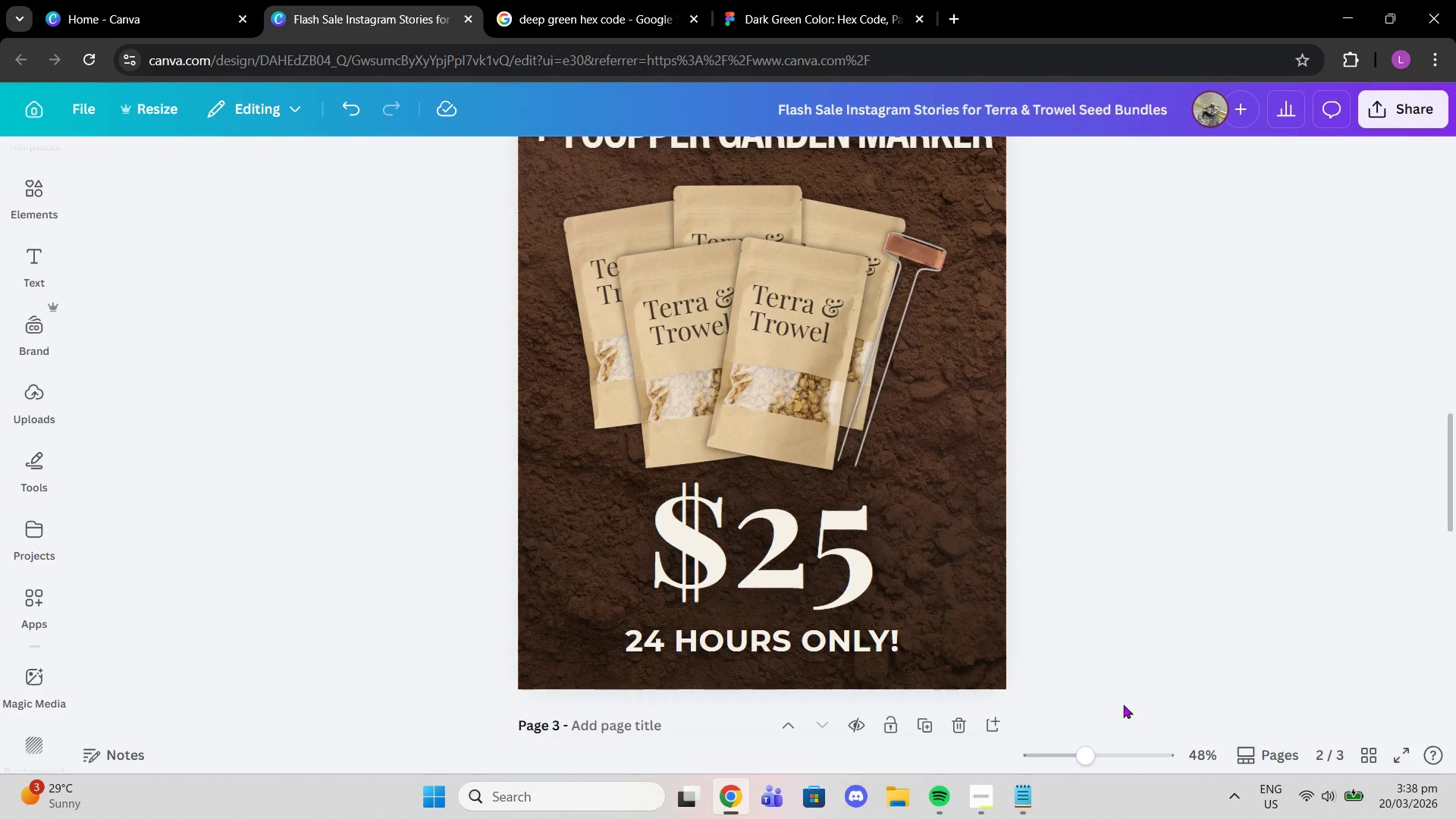 
left_click_drag(start_coordinate=[1091, 744], to_coordinate=[1098, 745])
 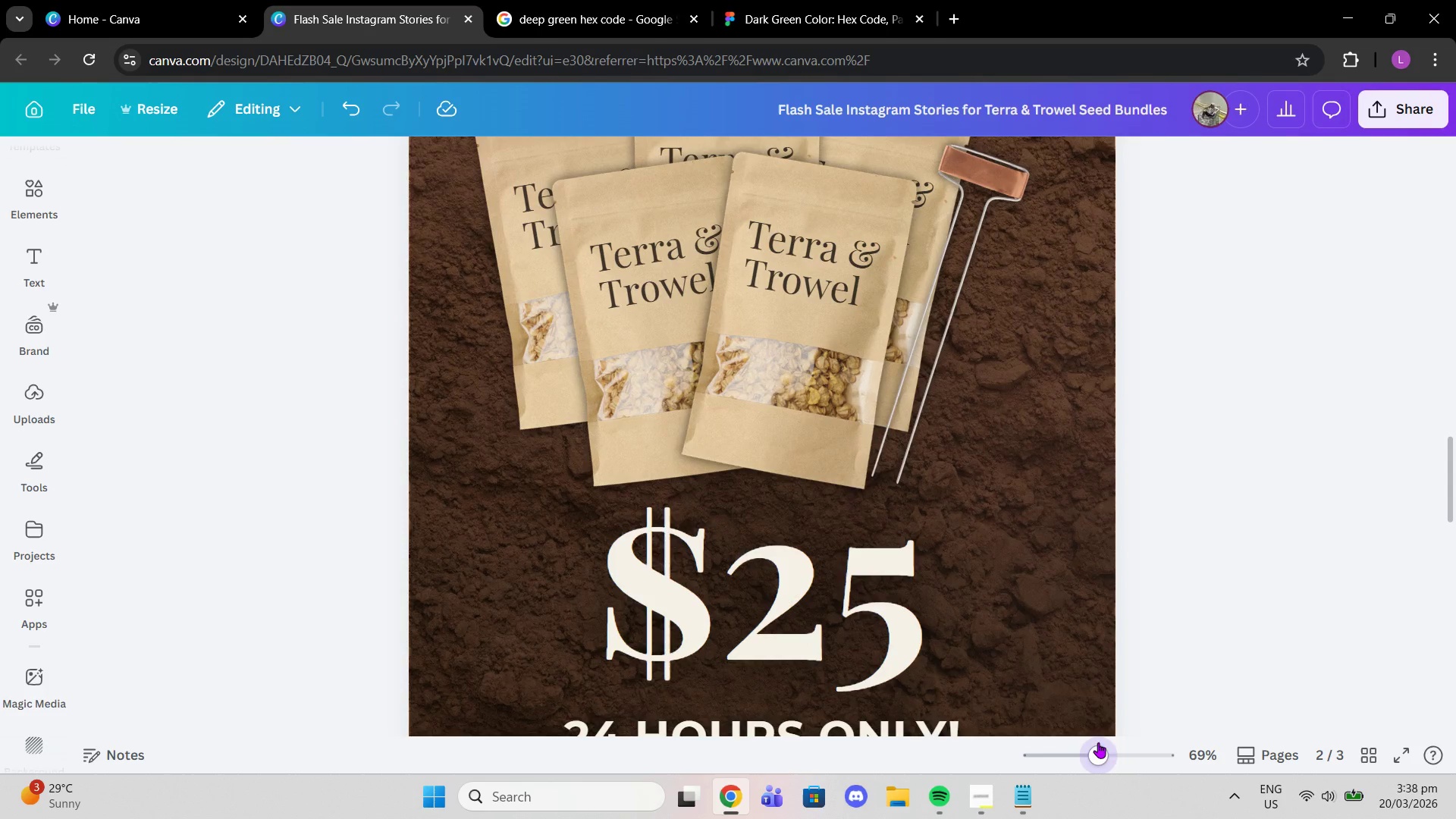 
scroll: coordinate [1021, 542], scroll_direction: up, amount: 2.0
 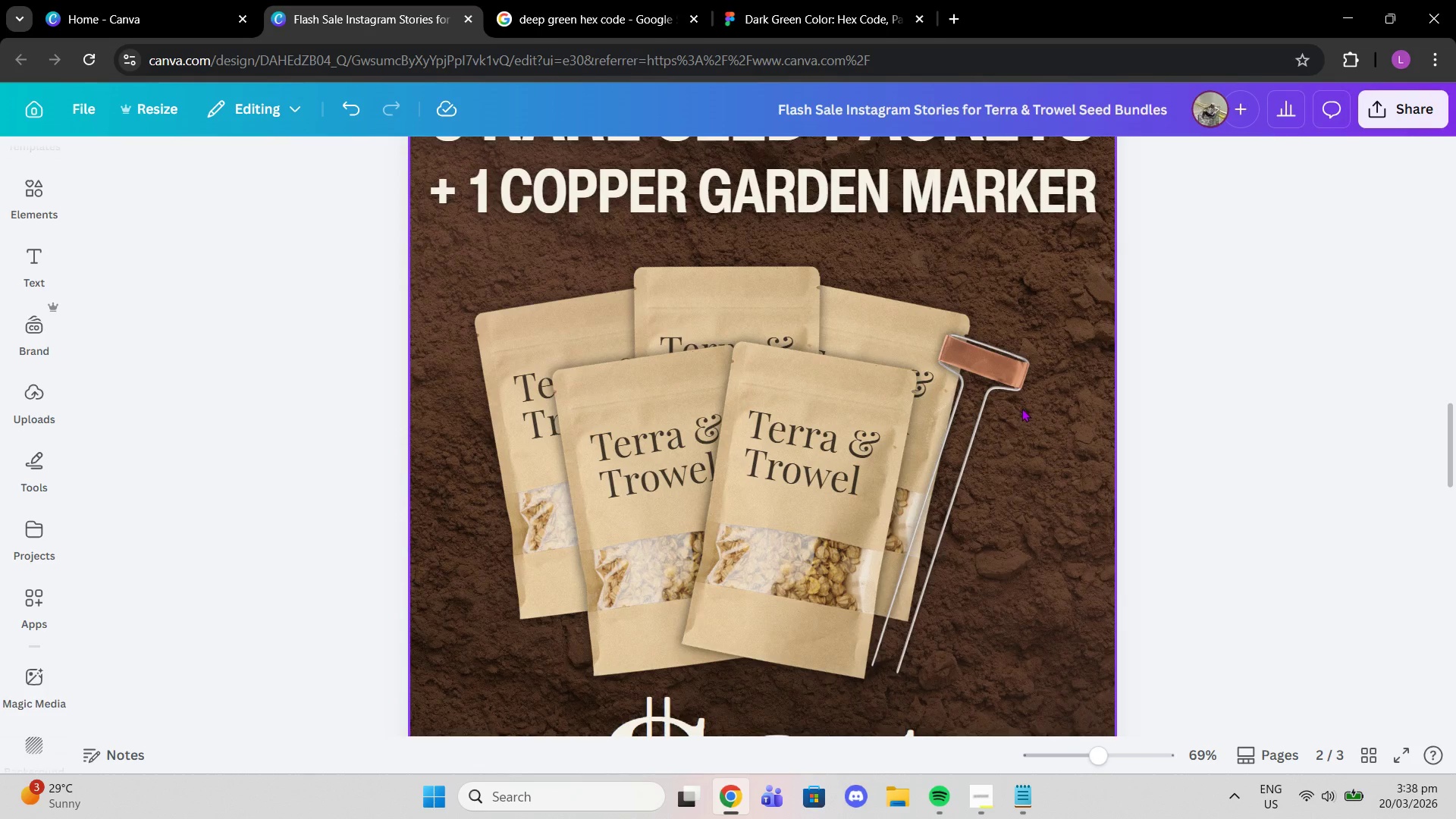 
left_click([994, 392])
 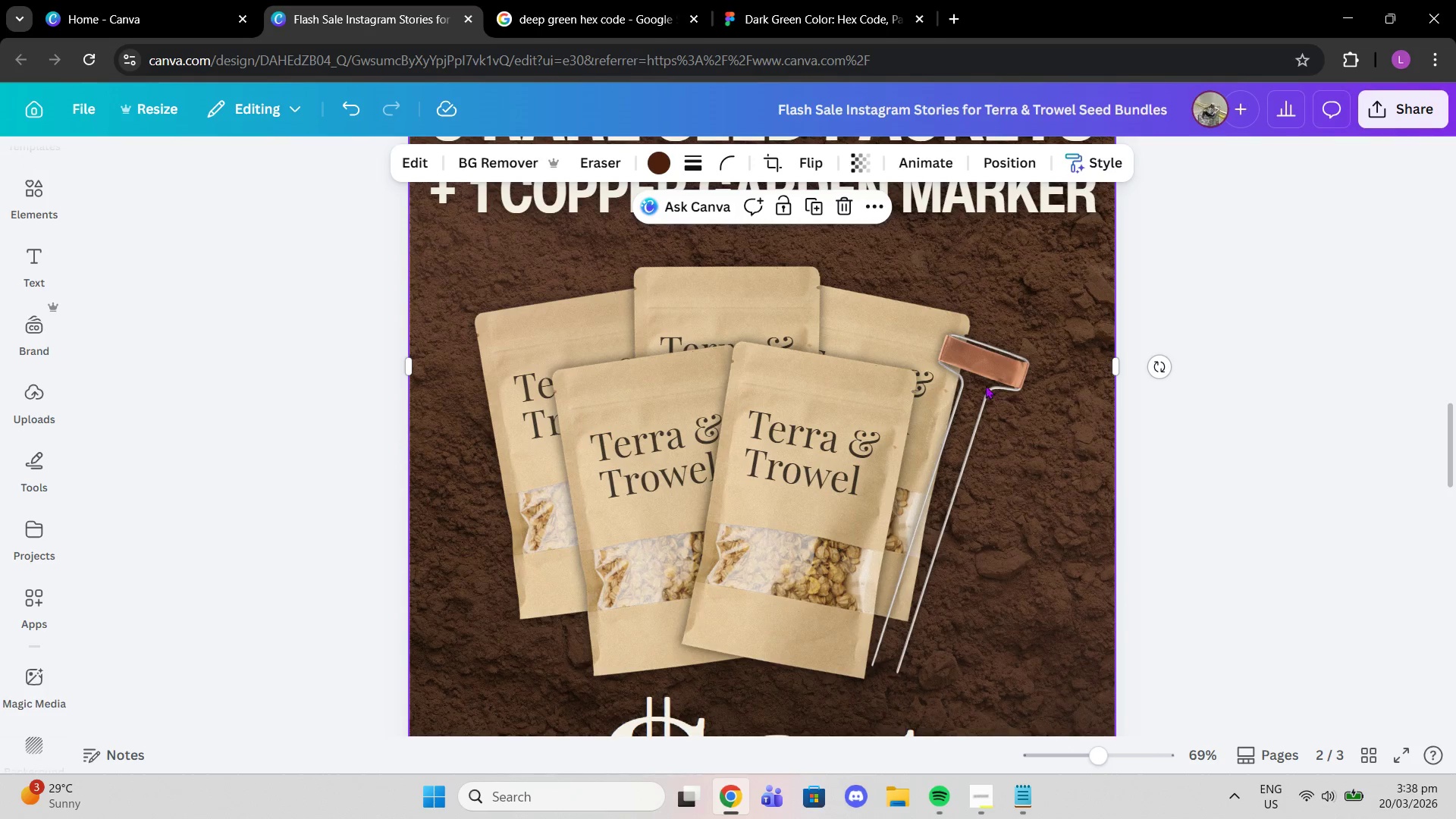 
left_click([985, 385])
 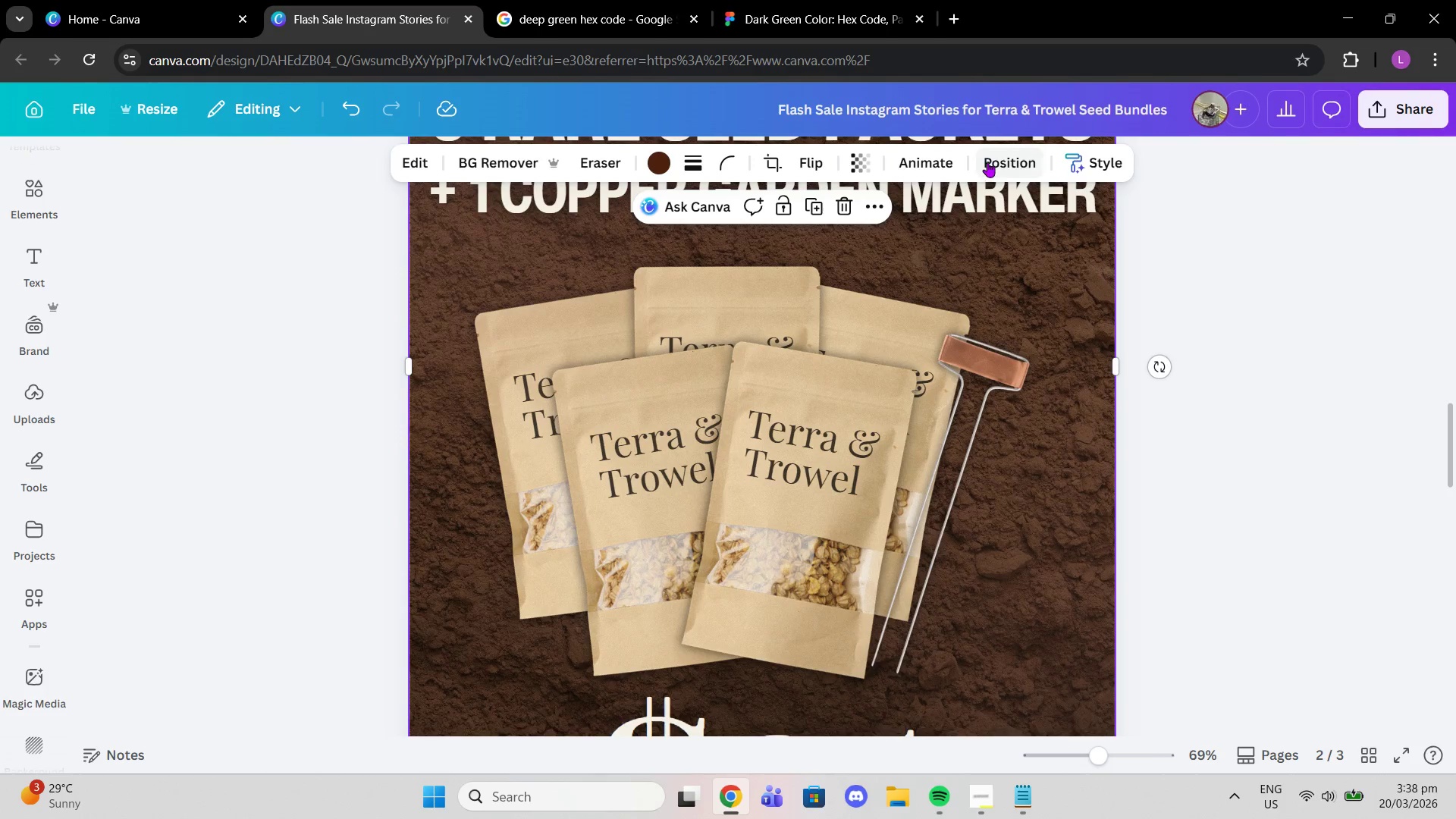 
left_click([986, 159])
 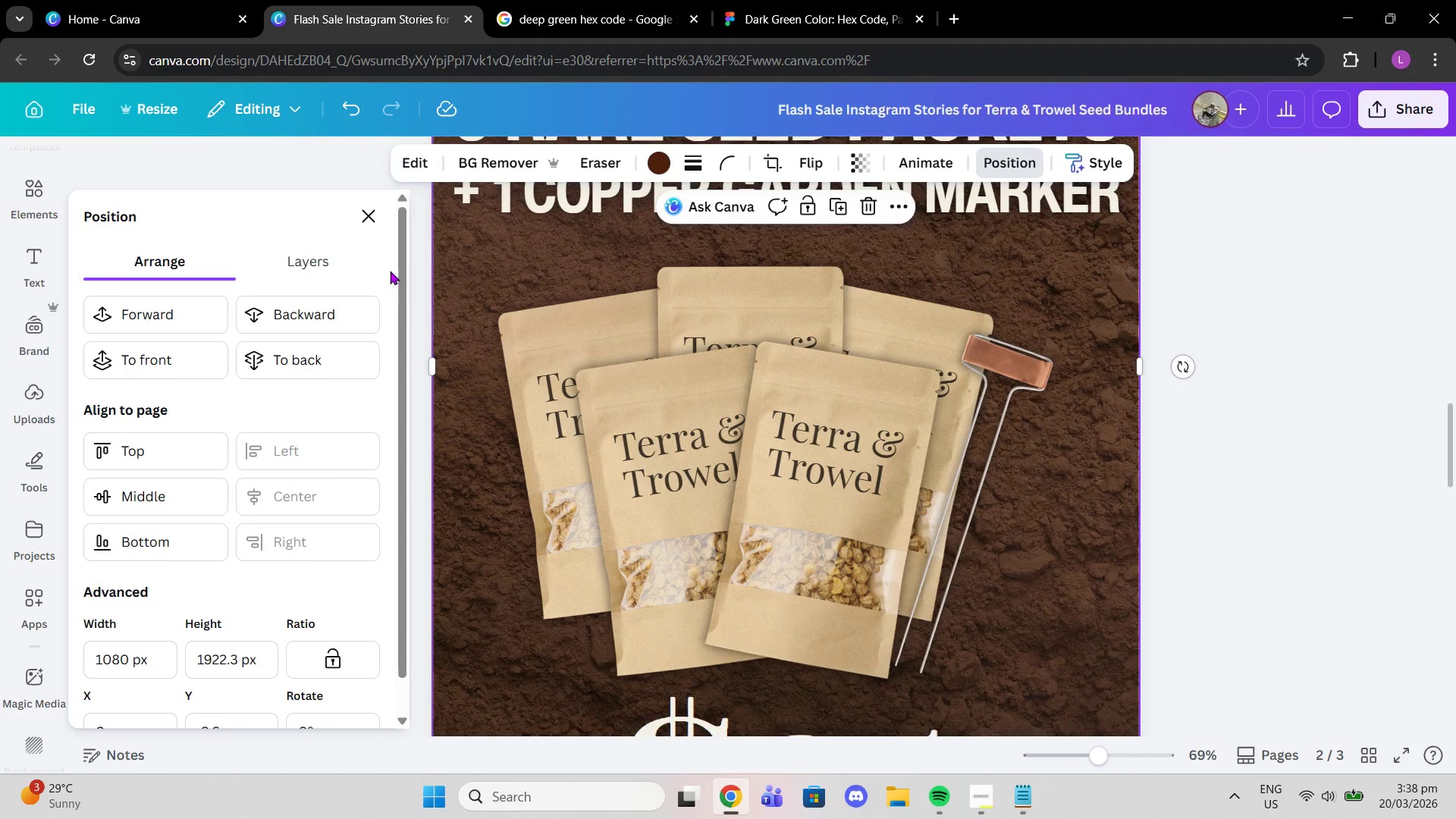 
left_click([306, 263])
 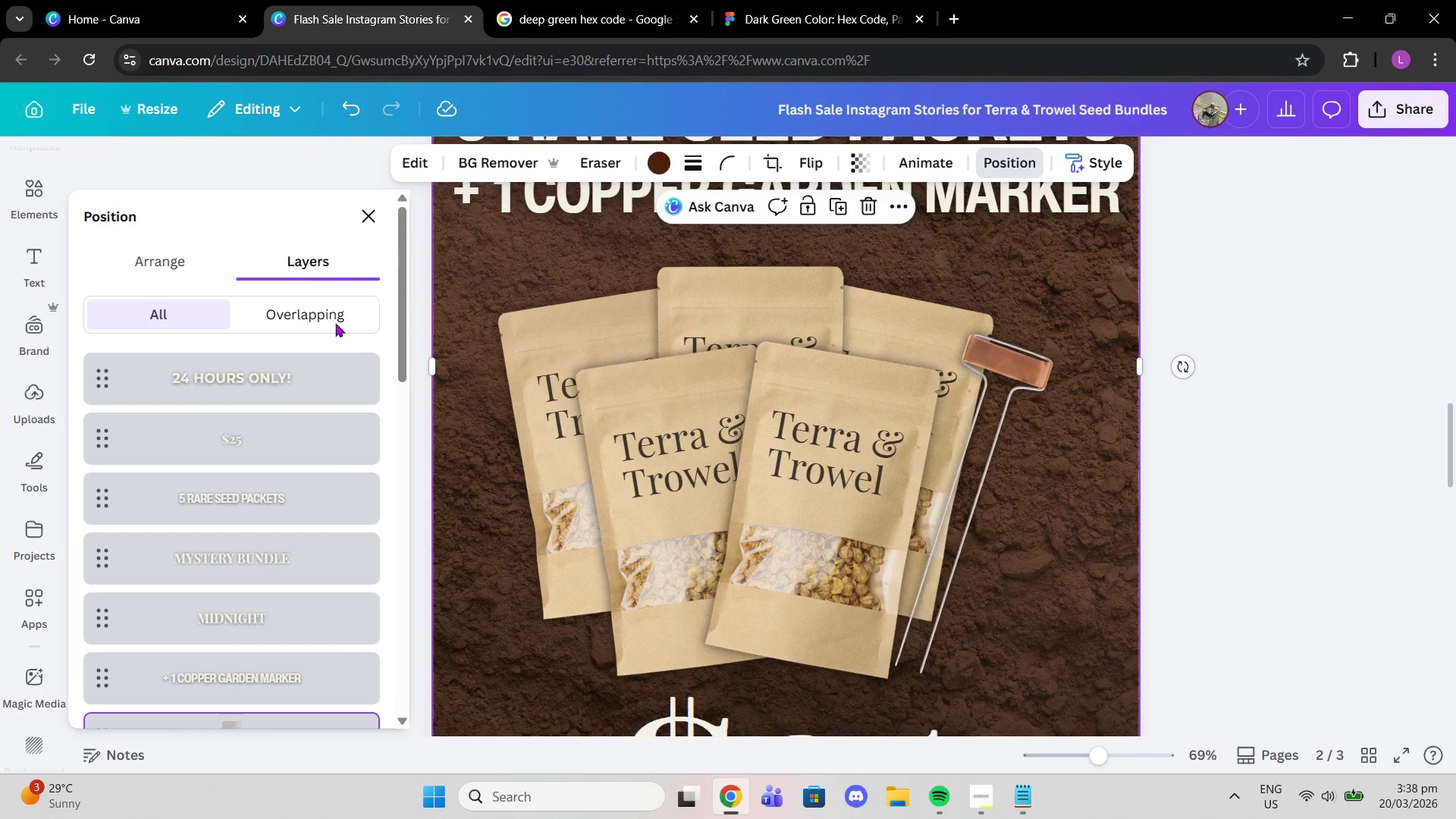 
scroll: coordinate [392, 529], scroll_direction: down, amount: 5.0
 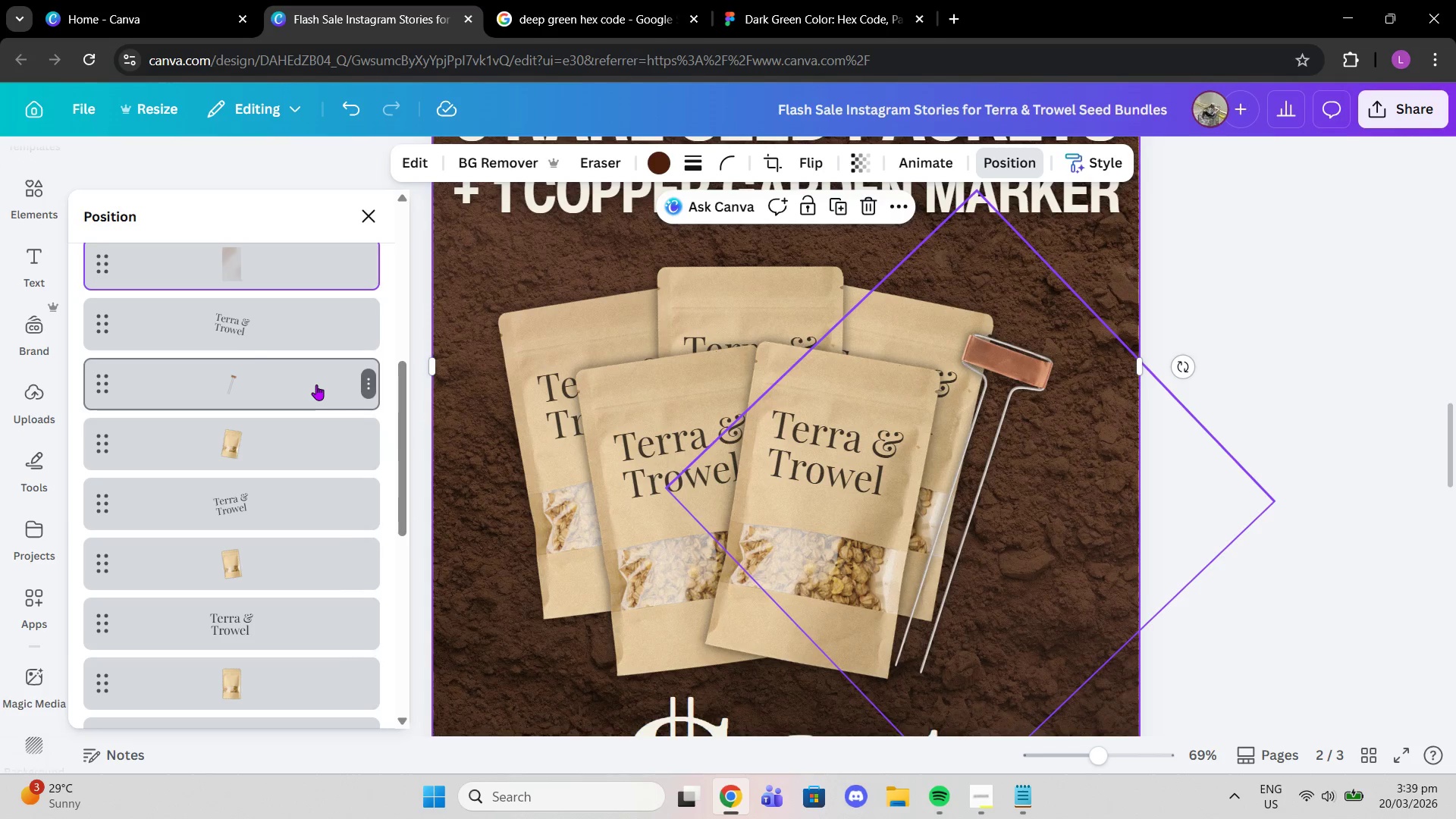 
left_click([316, 384])
 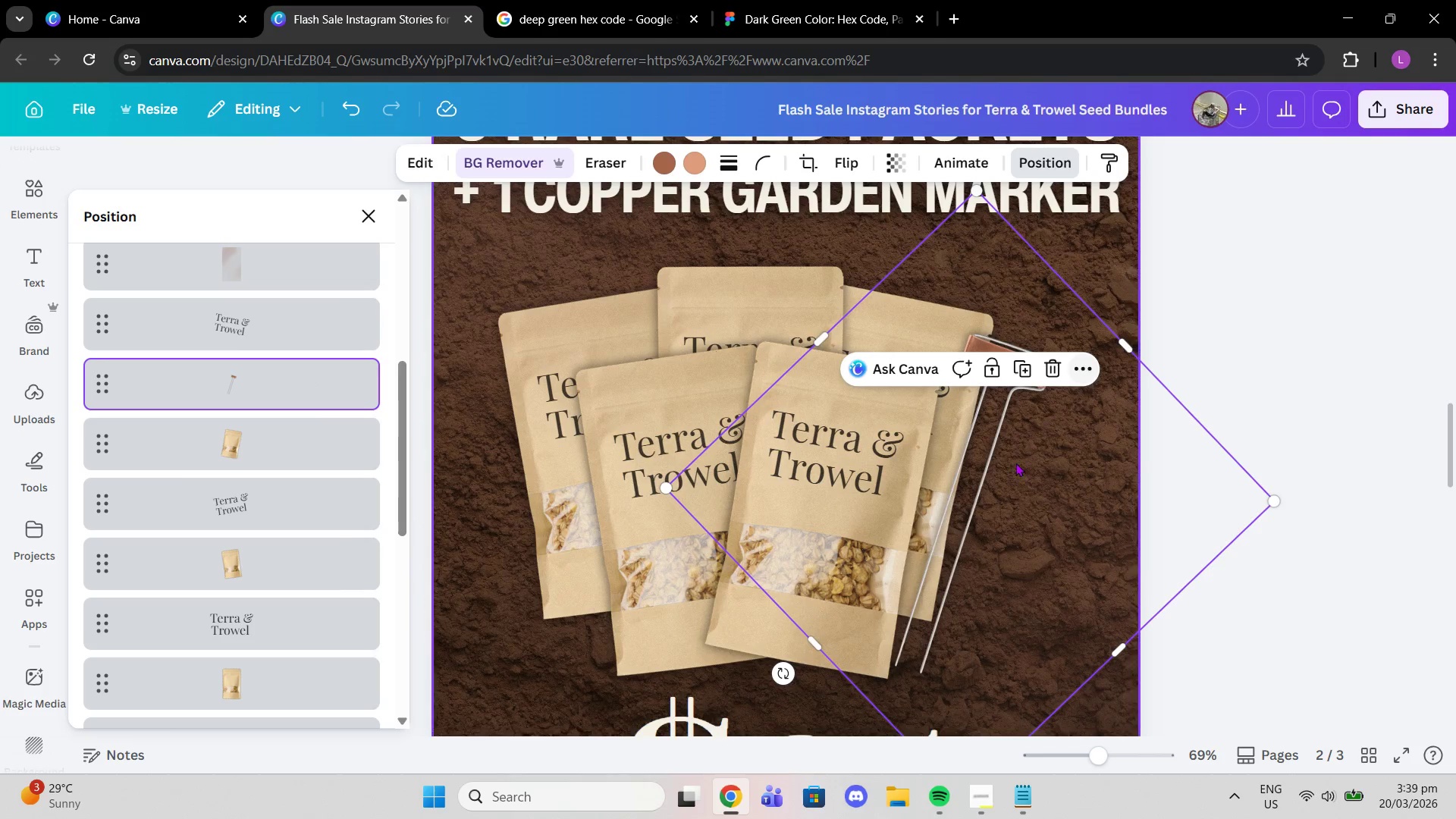 
left_click_drag(start_coordinate=[1014, 468], to_coordinate=[1025, 468])
 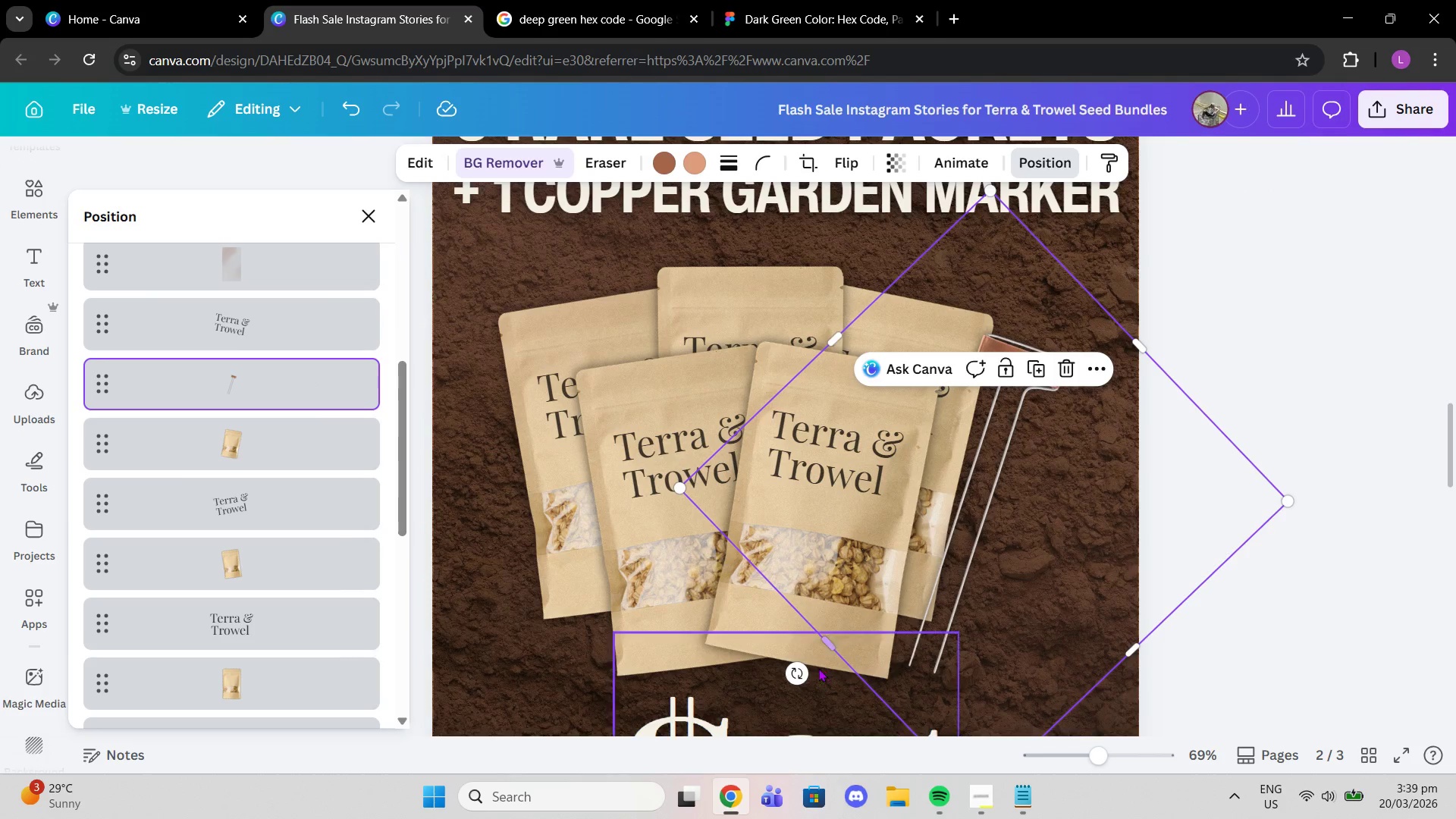 
left_click_drag(start_coordinate=[799, 673], to_coordinate=[783, 665])
 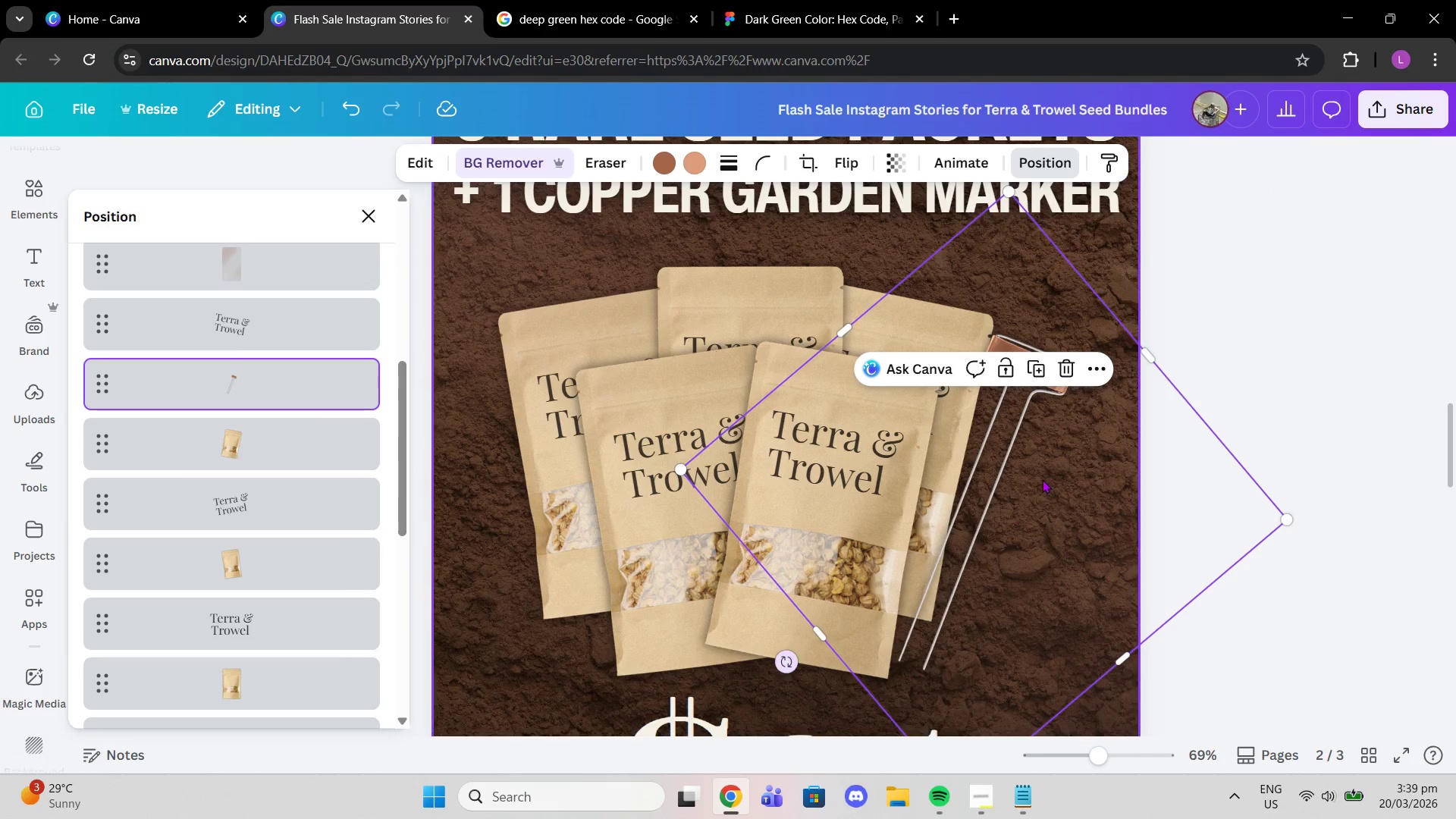 
left_click_drag(start_coordinate=[1042, 479], to_coordinate=[1036, 482])
 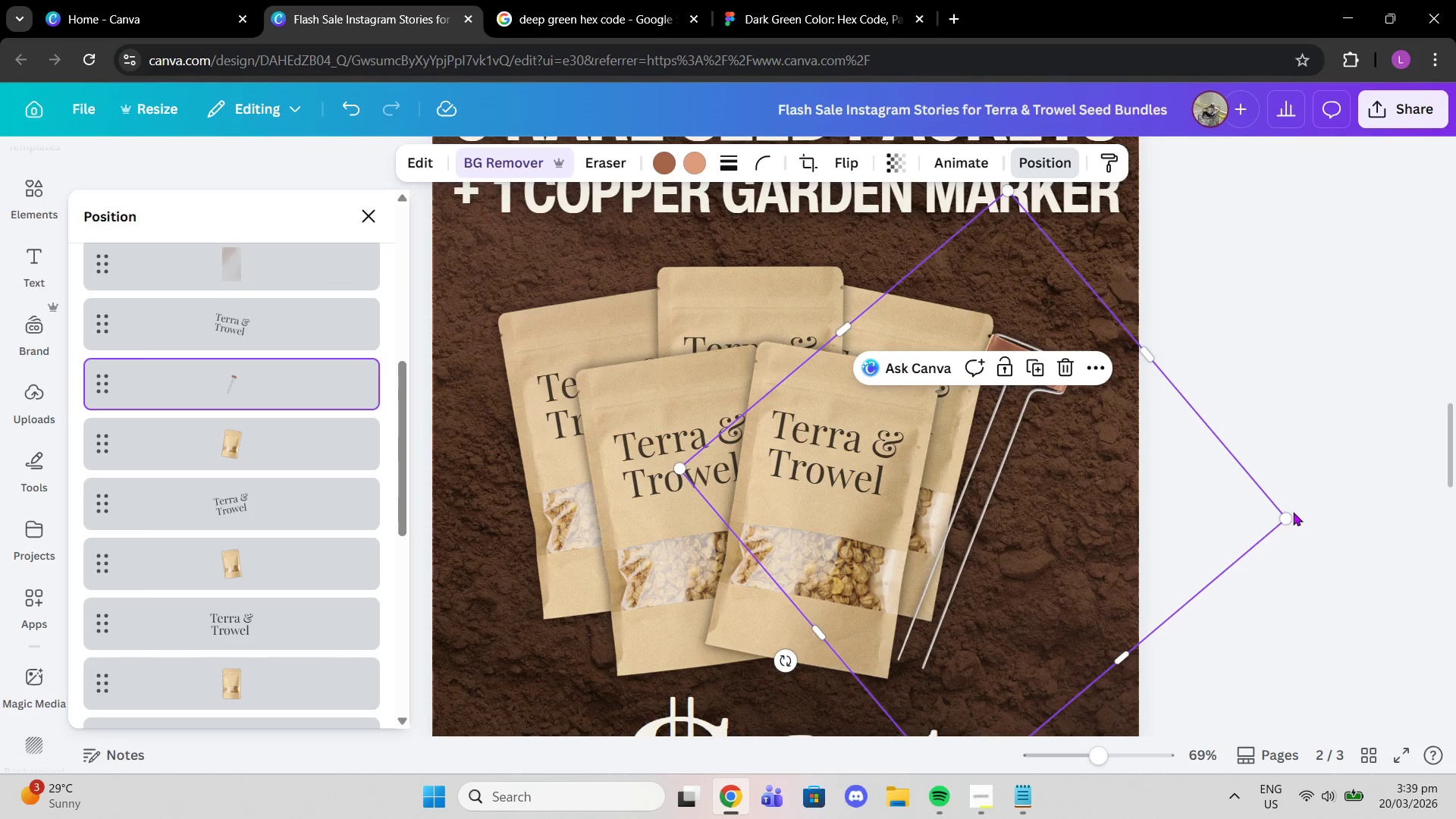 
left_click_drag(start_coordinate=[1287, 519], to_coordinate=[1310, 514])
 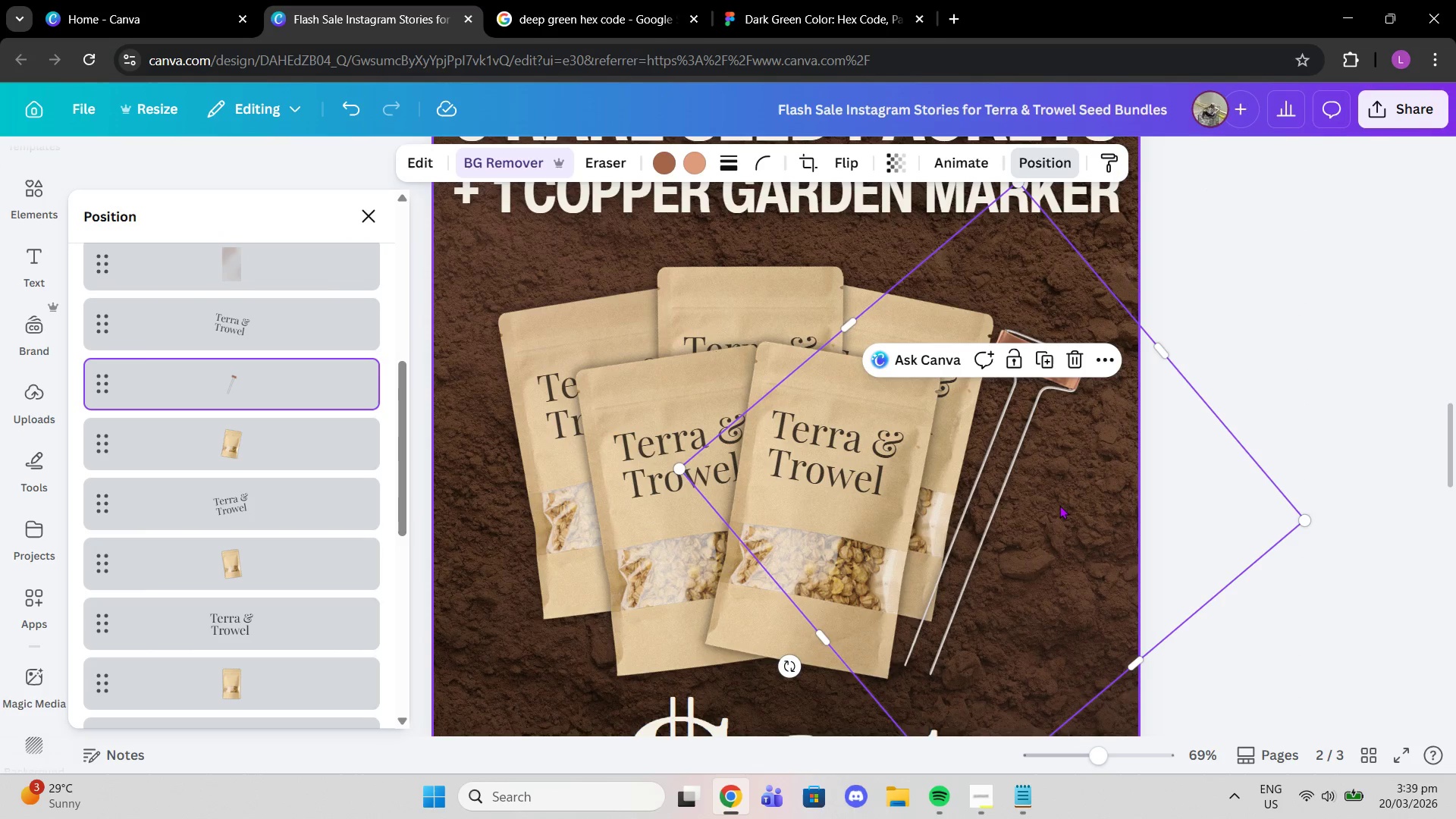 
left_click_drag(start_coordinate=[1056, 505], to_coordinate=[1042, 501])
 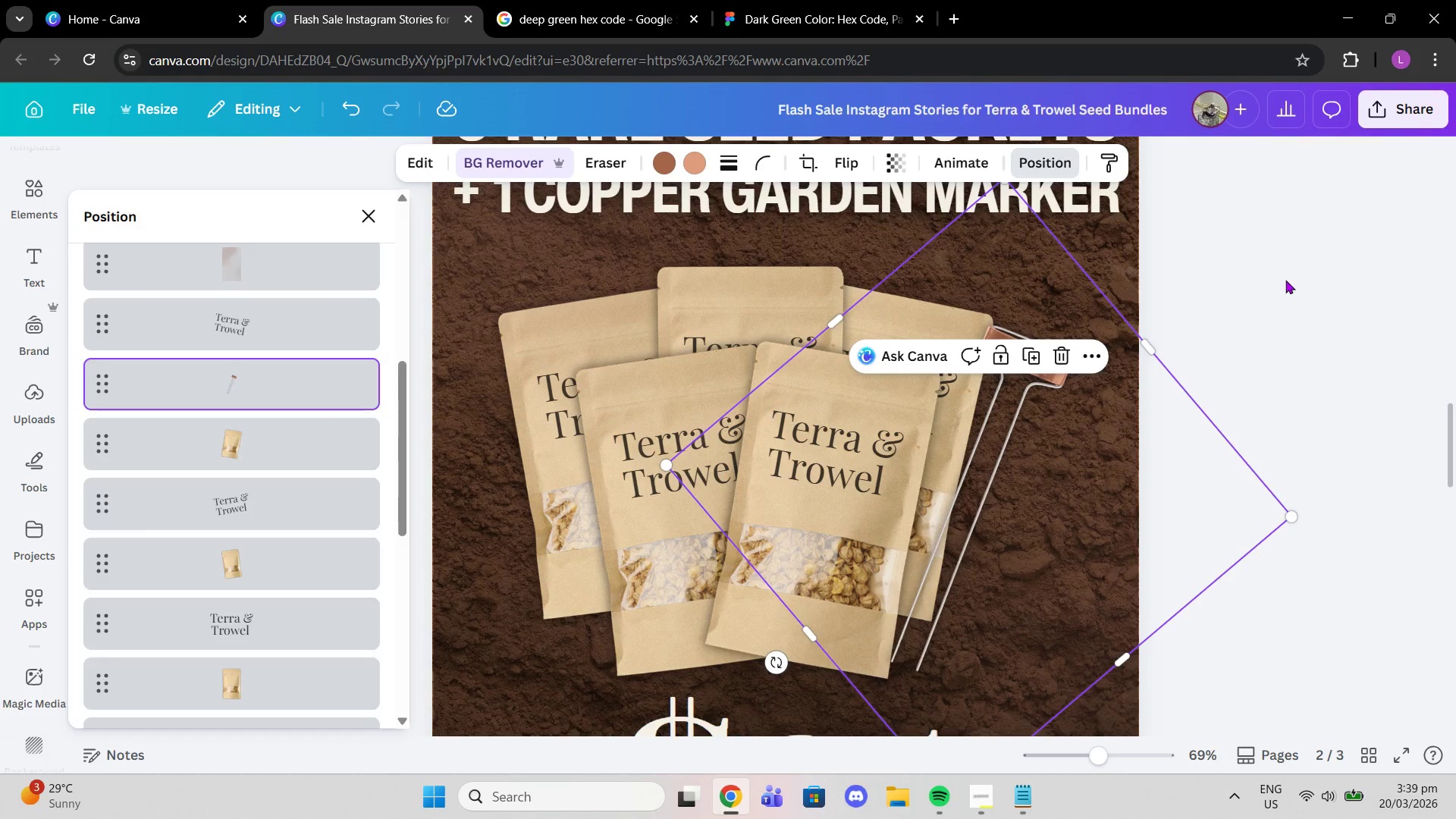 
double_click([1285, 280])
 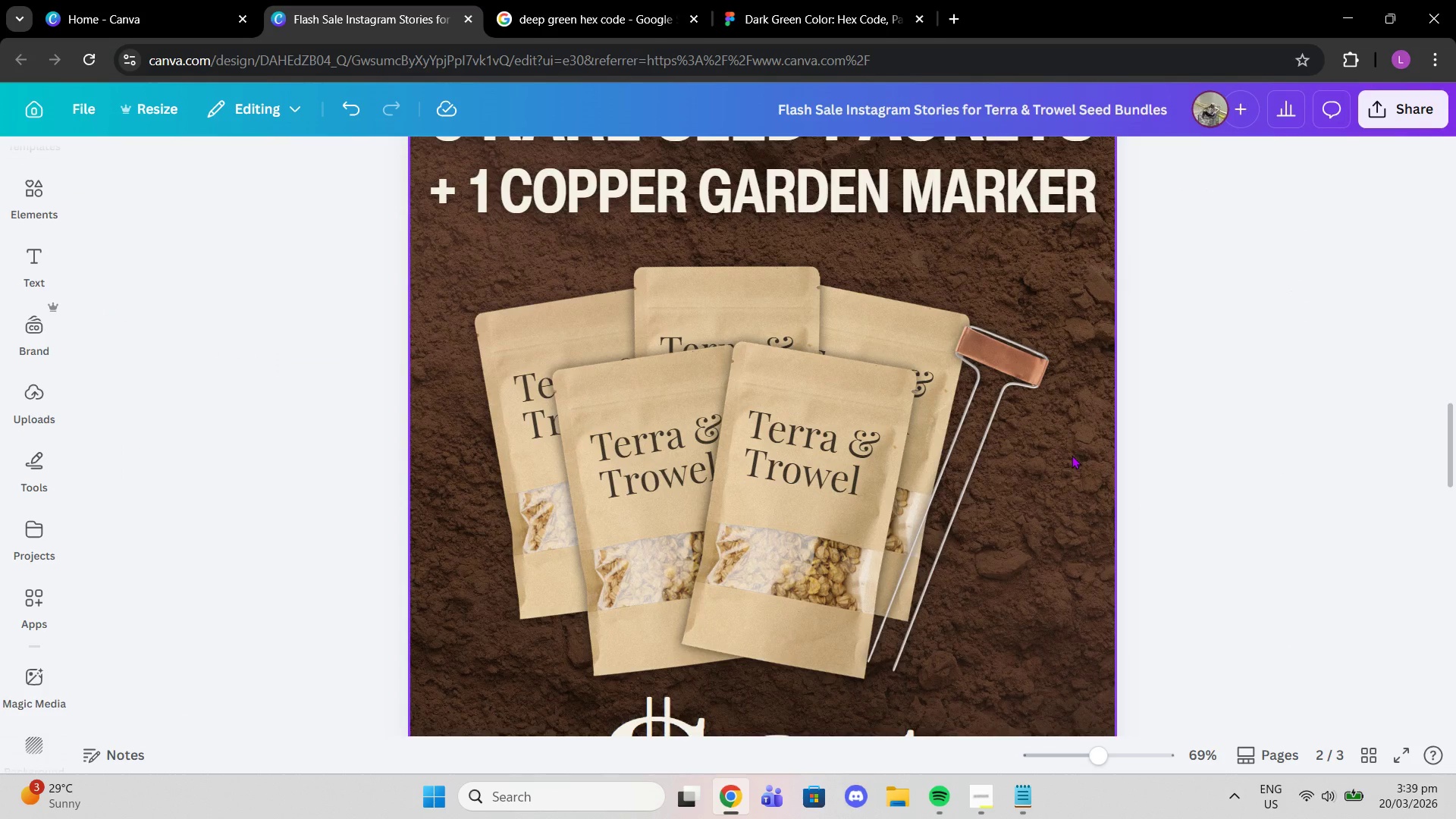 
wait(20.75)
 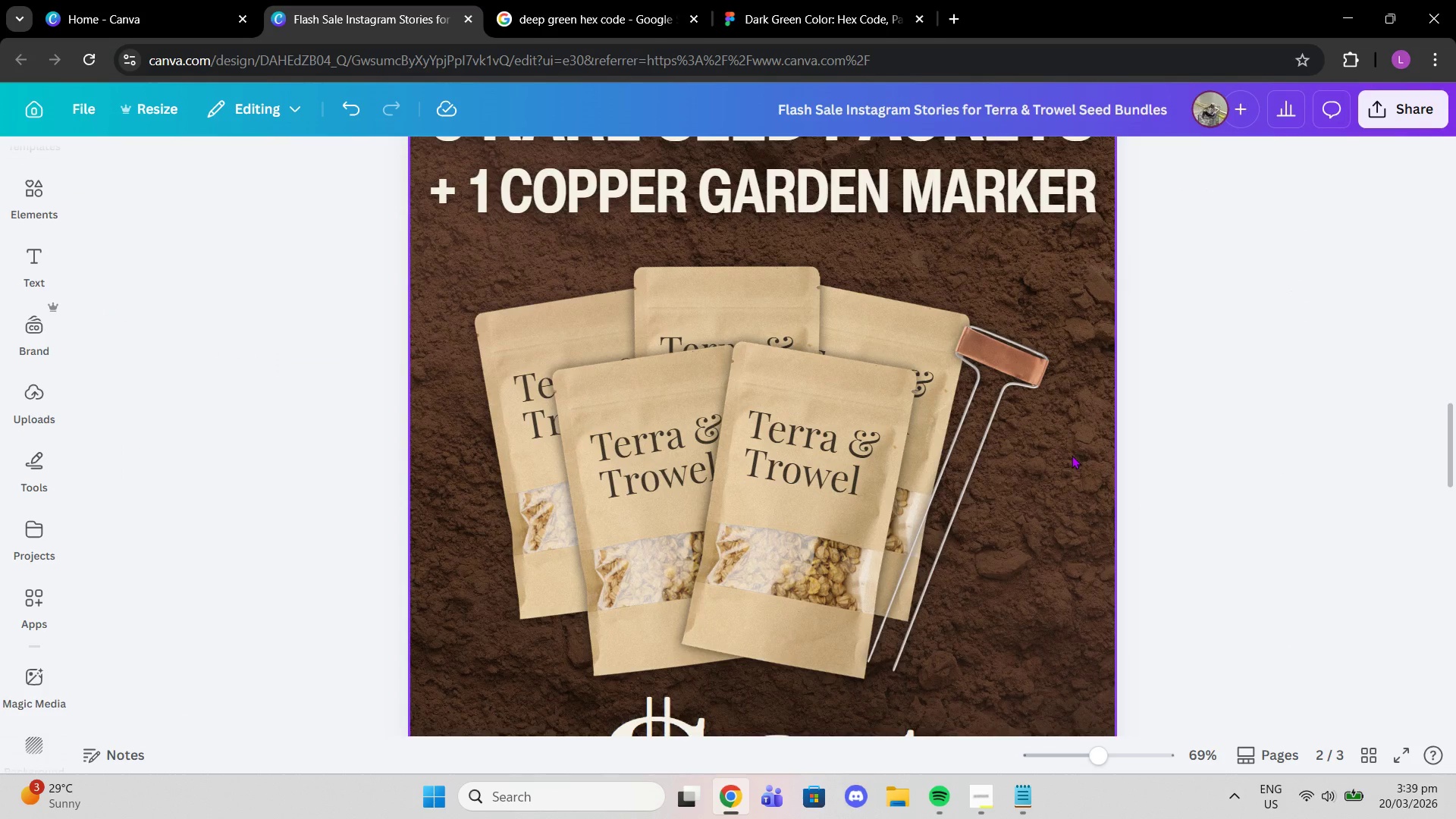 
left_click([1072, 455])
 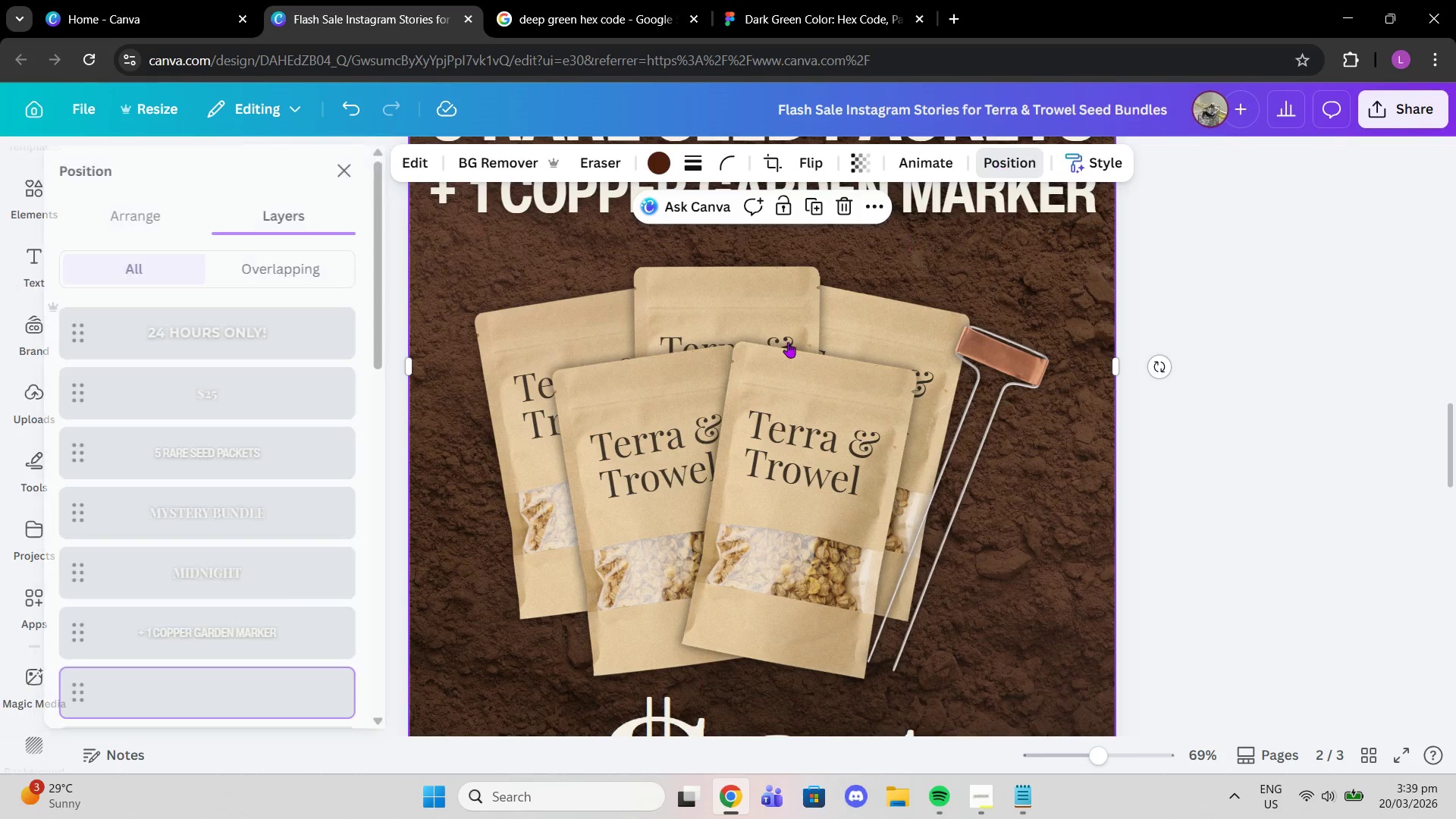 
scroll: coordinate [309, 497], scroll_direction: down, amount: 13.0
 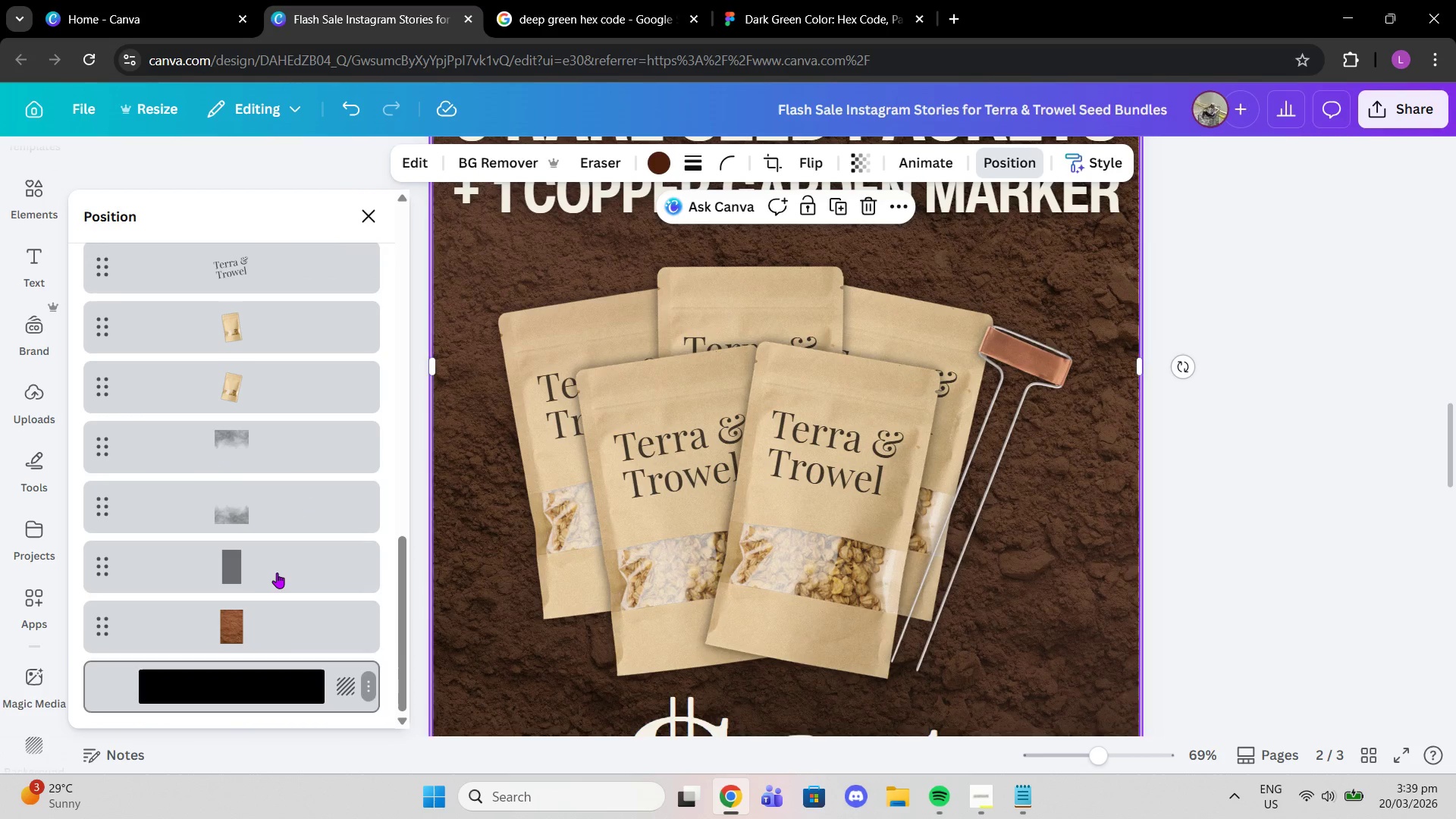 
left_click([275, 567])
 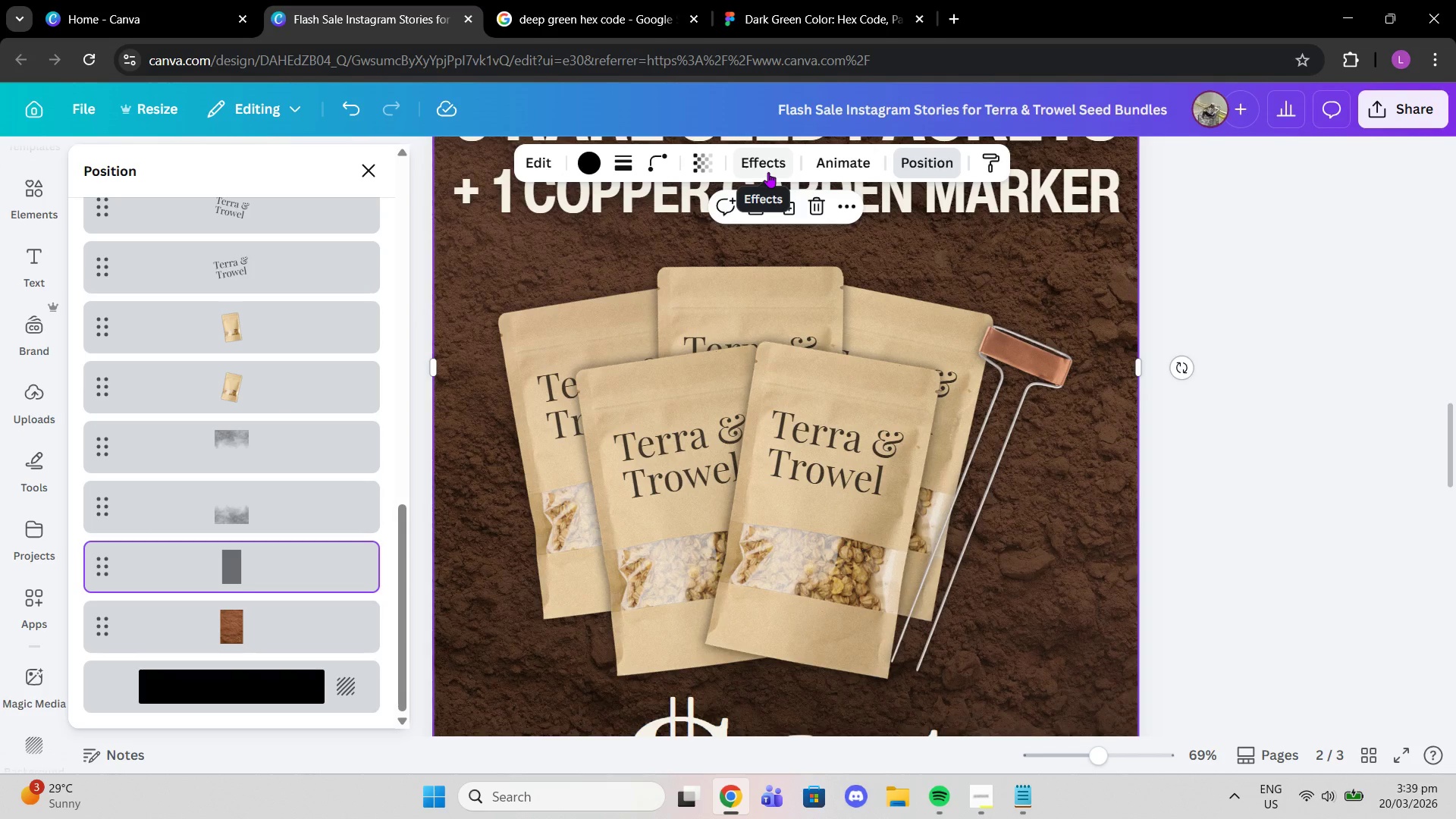 
left_click_drag(start_coordinate=[709, 160], to_coordinate=[705, 160])
 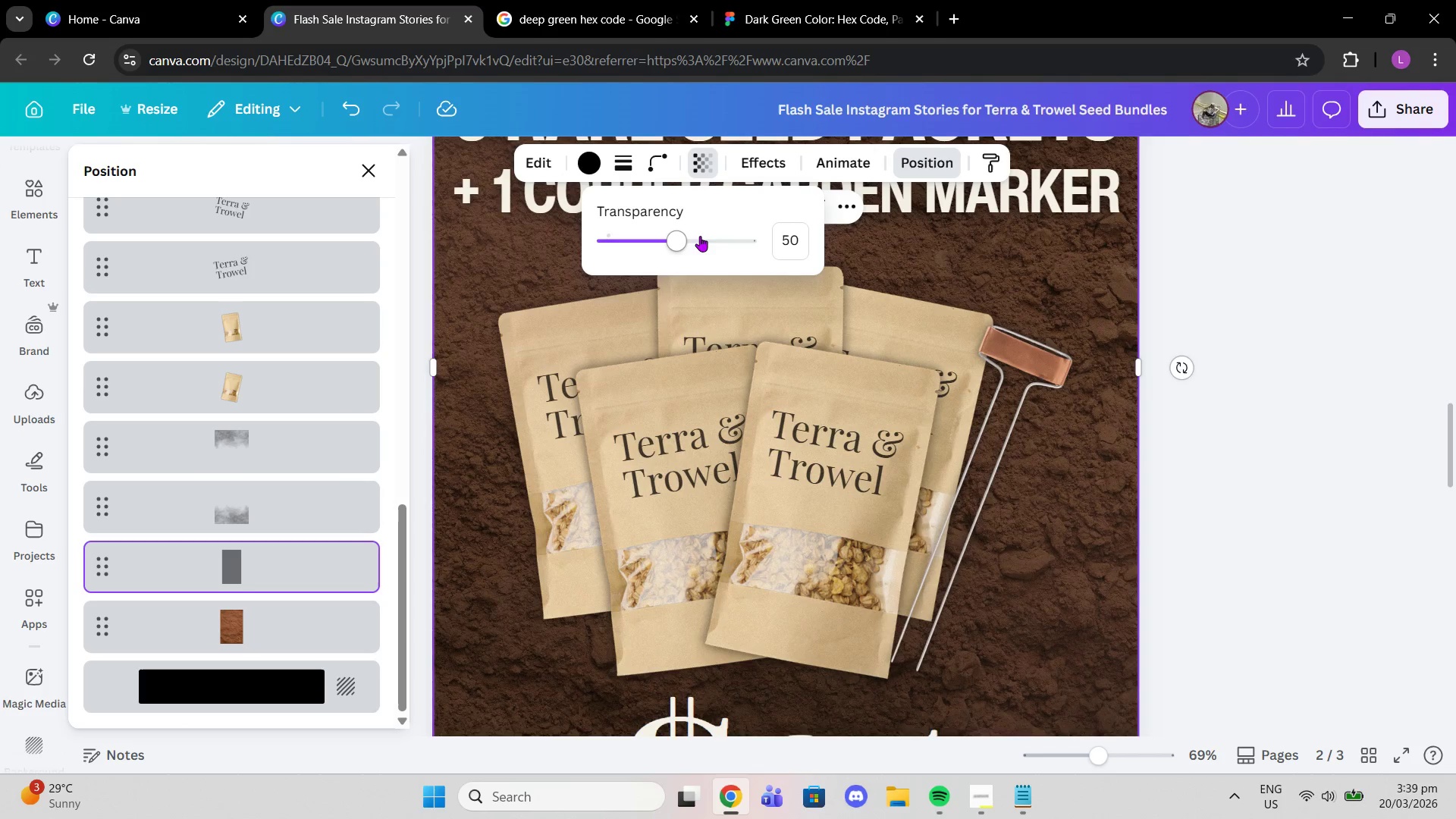 
left_click_drag(start_coordinate=[685, 239], to_coordinate=[698, 242])
 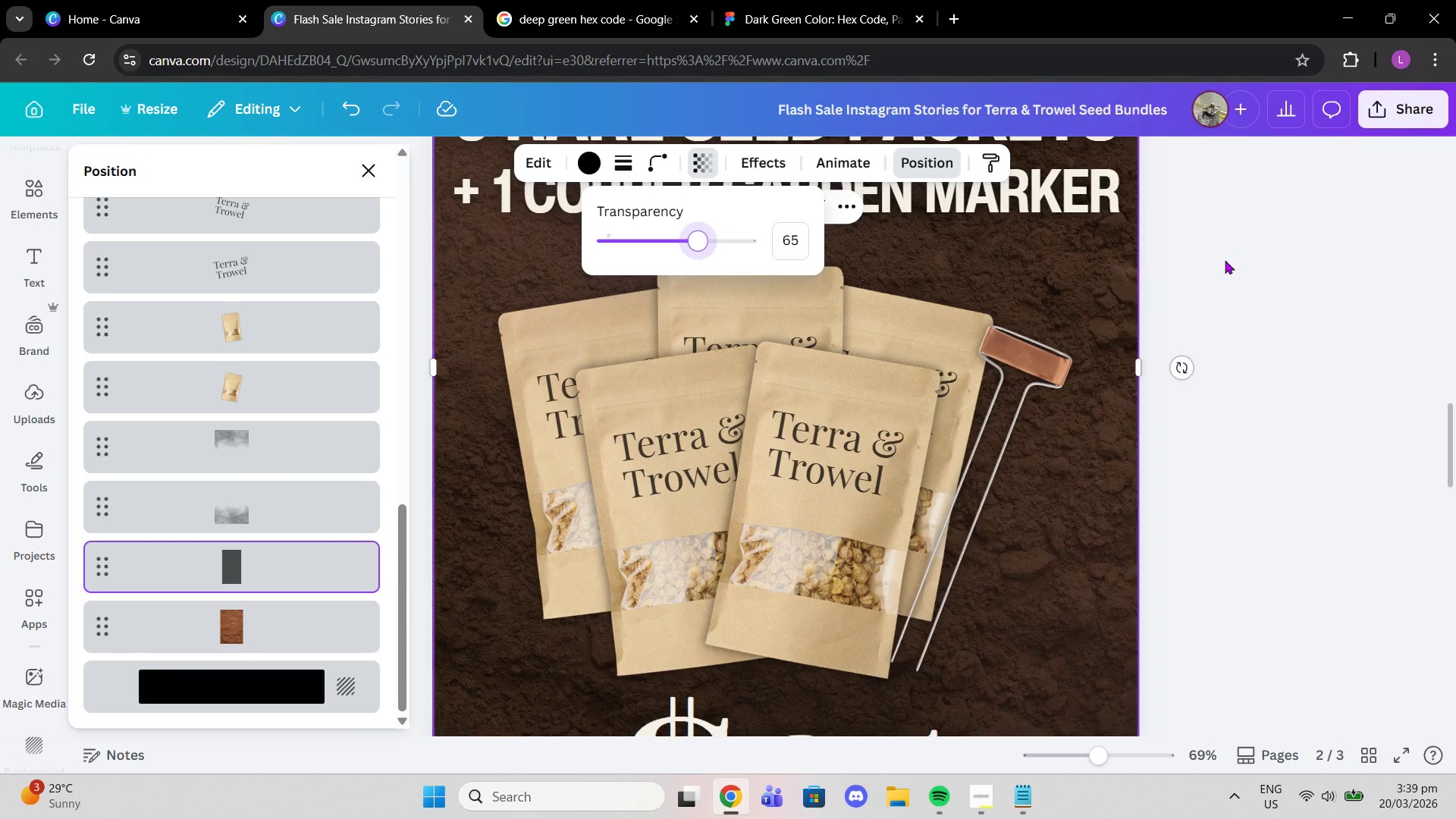 
left_click([1232, 259])
 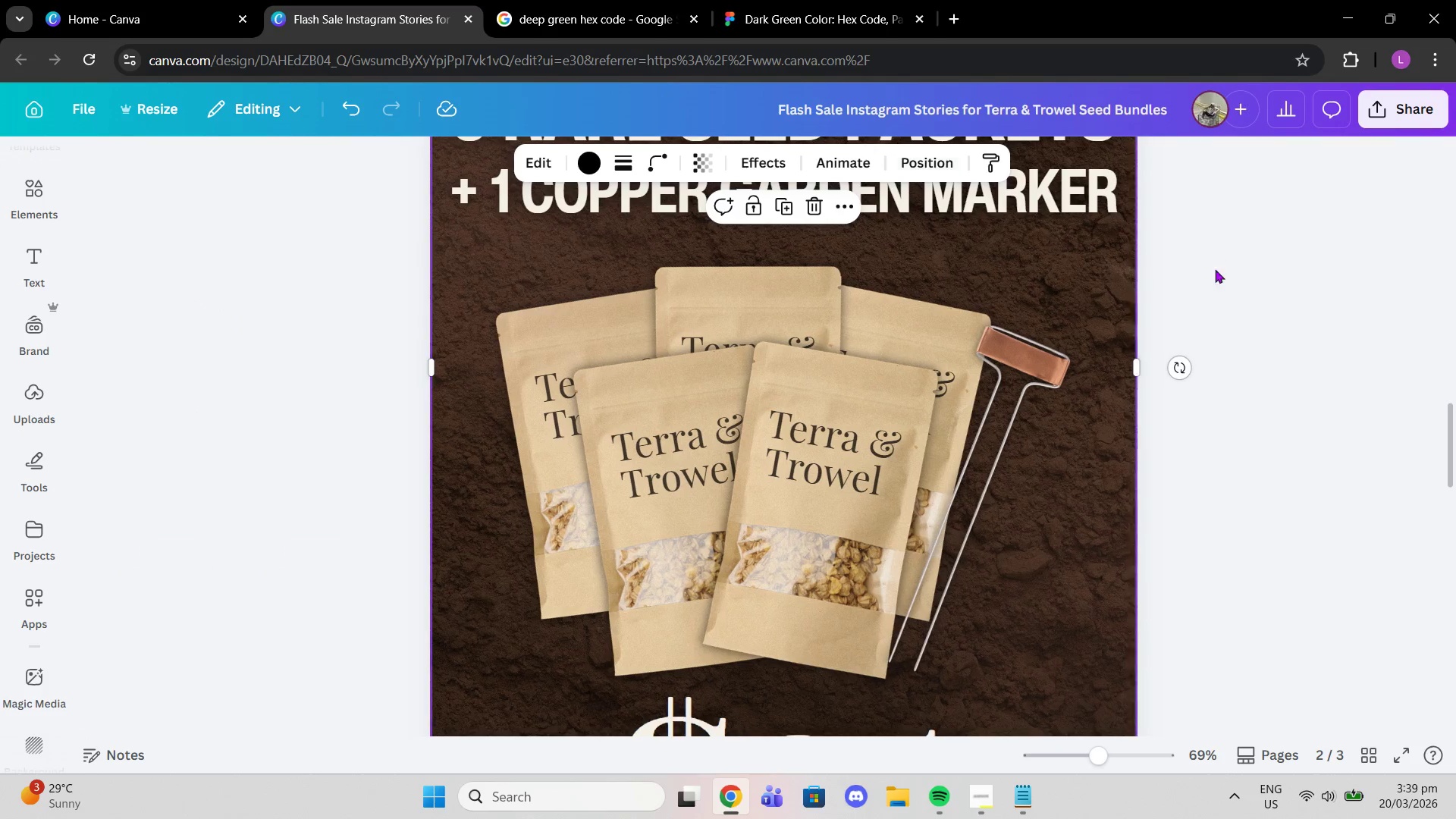 
scroll: coordinate [1211, 302], scroll_direction: down, amount: 3.0
 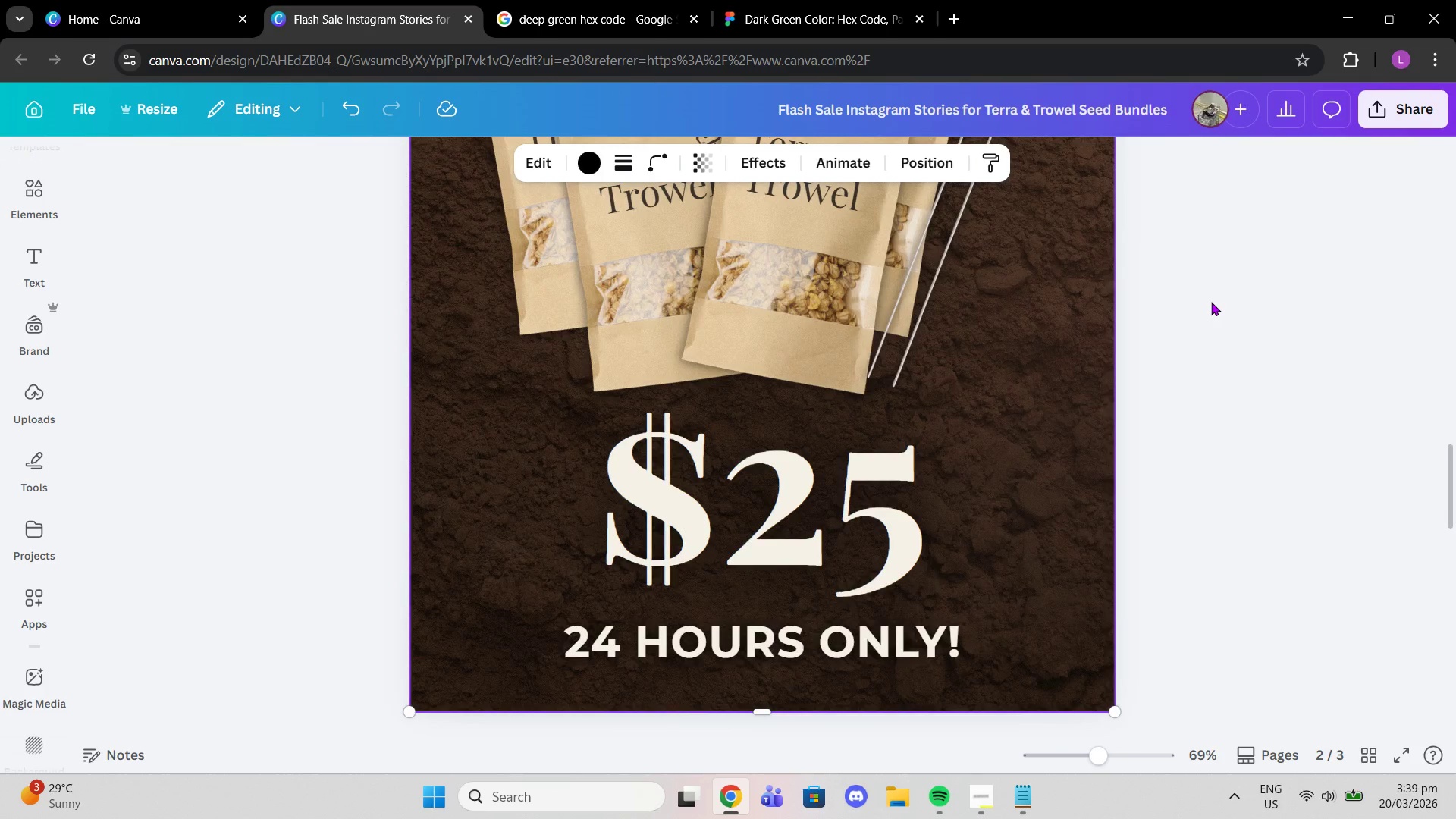 
scroll: coordinate [1152, 346], scroll_direction: up, amount: 18.0
 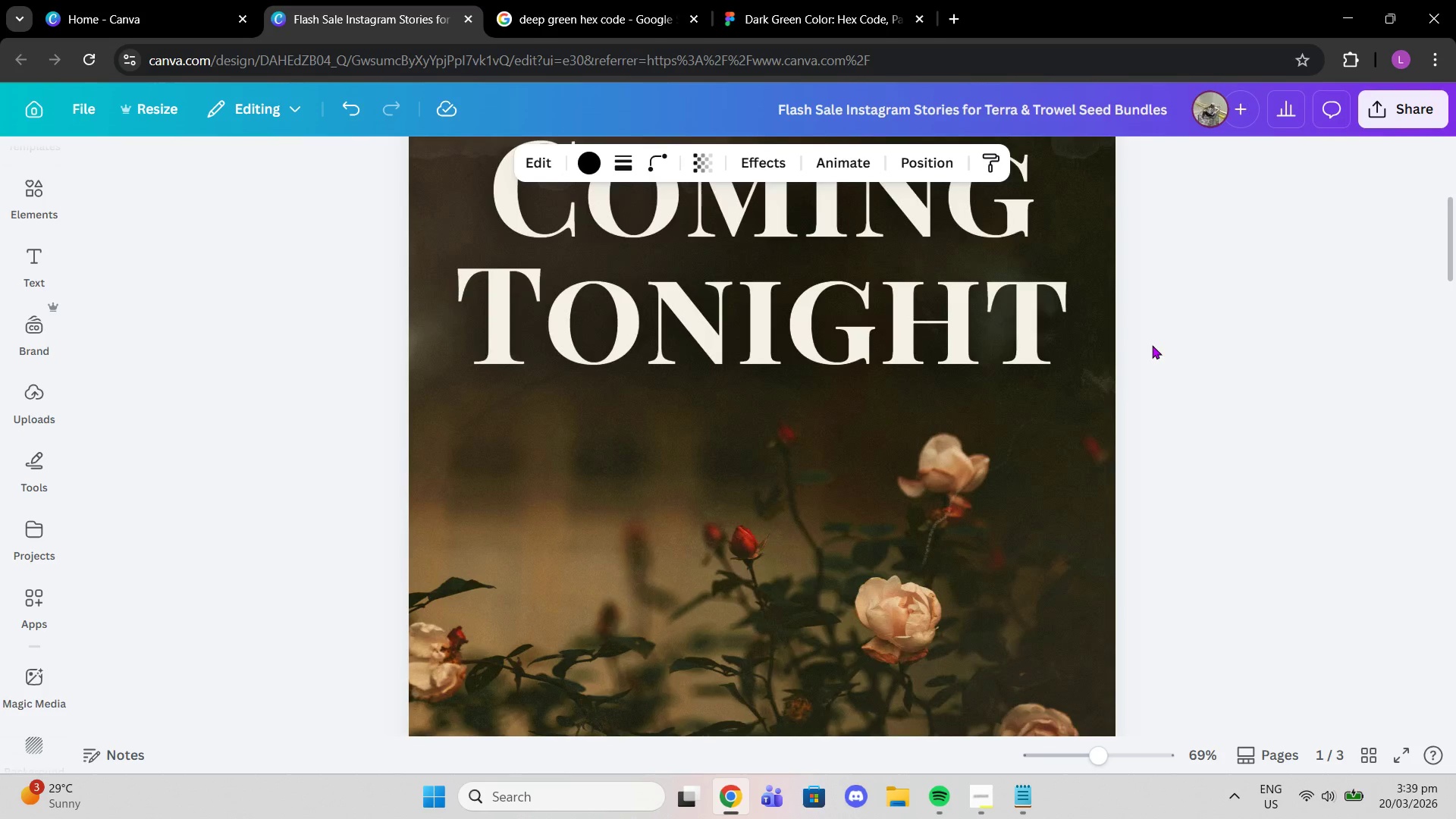 
scroll: coordinate [1152, 345], scroll_direction: down, amount: 4.0
 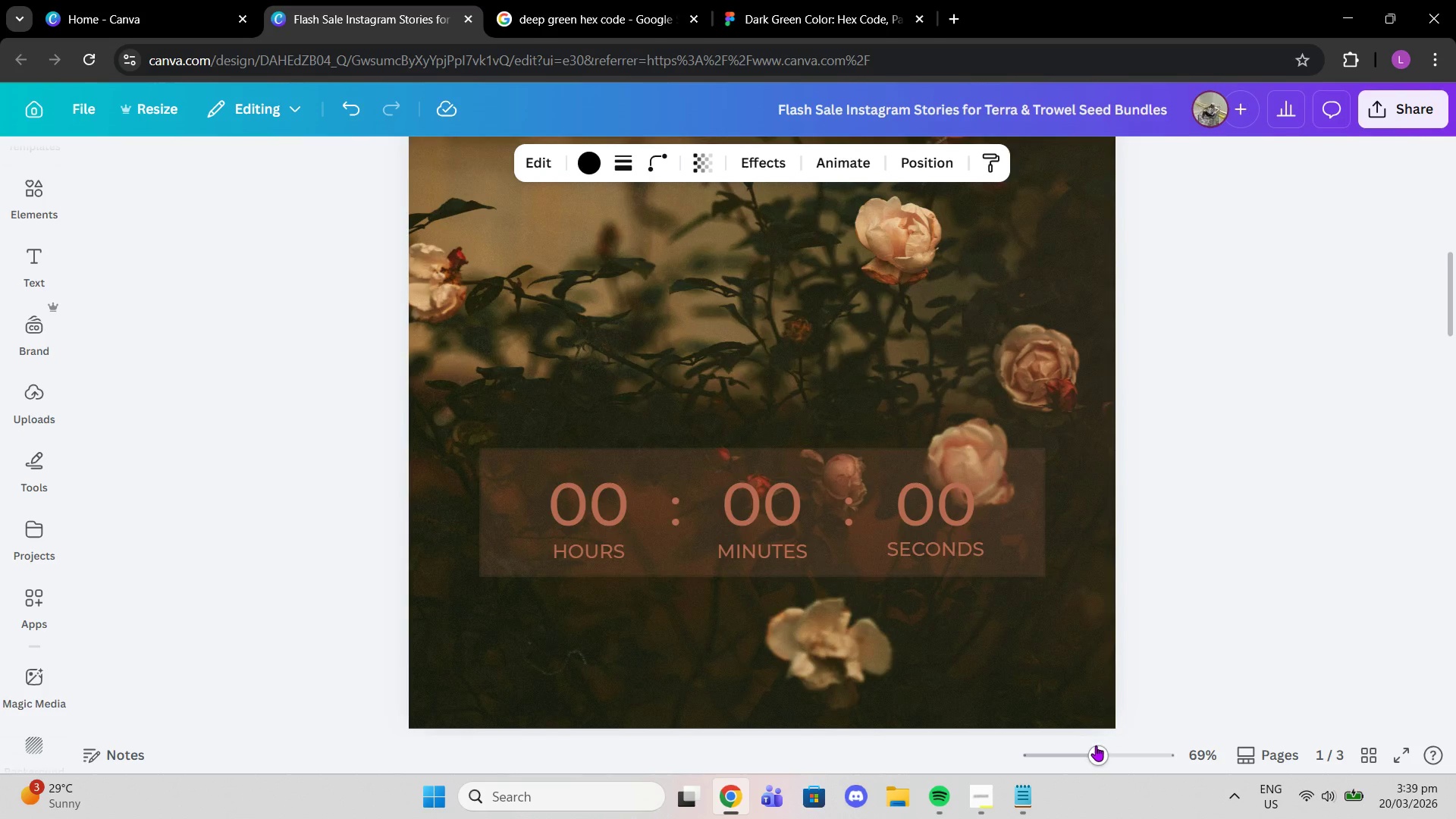 
left_click_drag(start_coordinate=[1103, 751], to_coordinate=[1080, 748])
 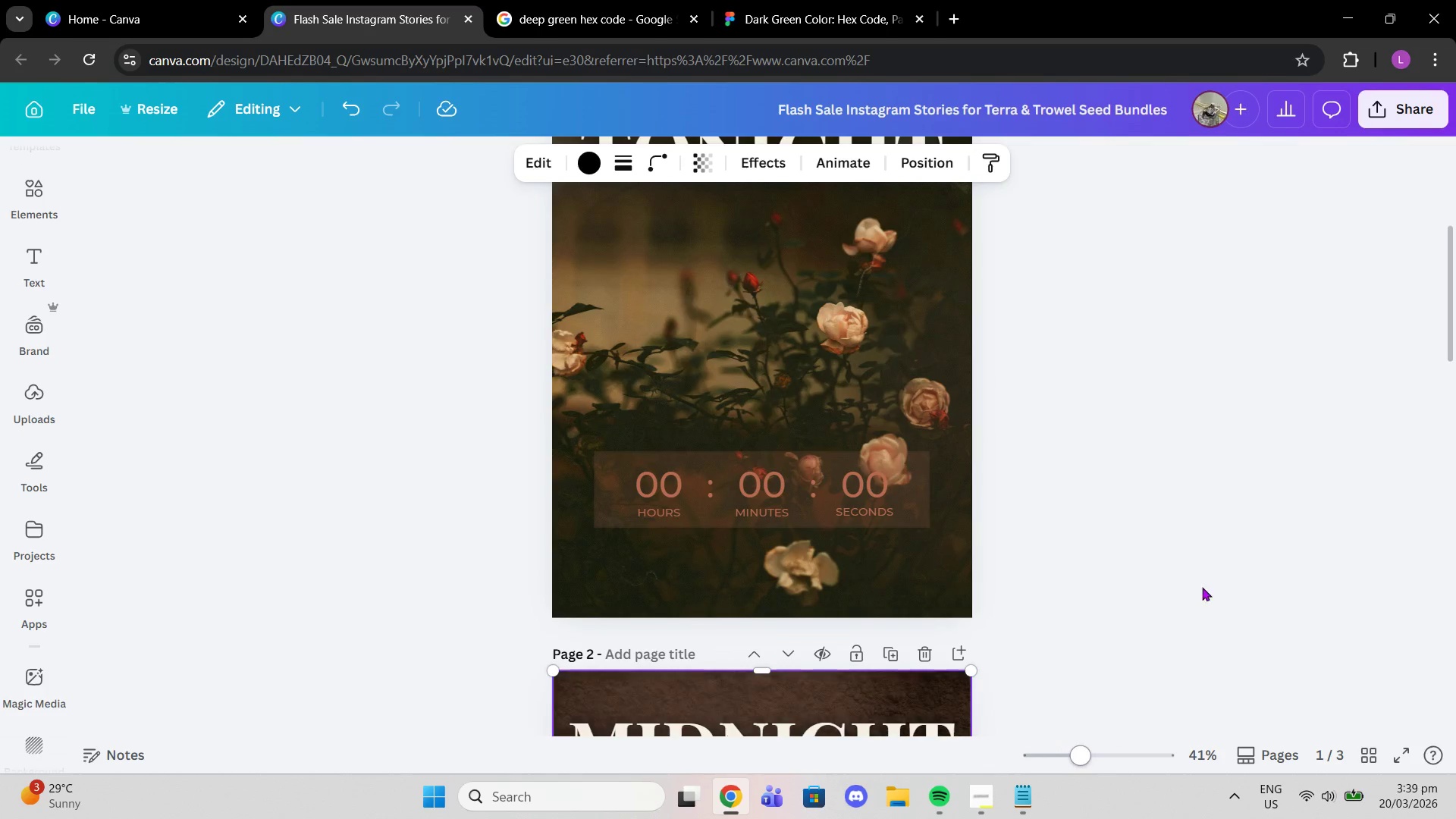 
left_click([1231, 536])
 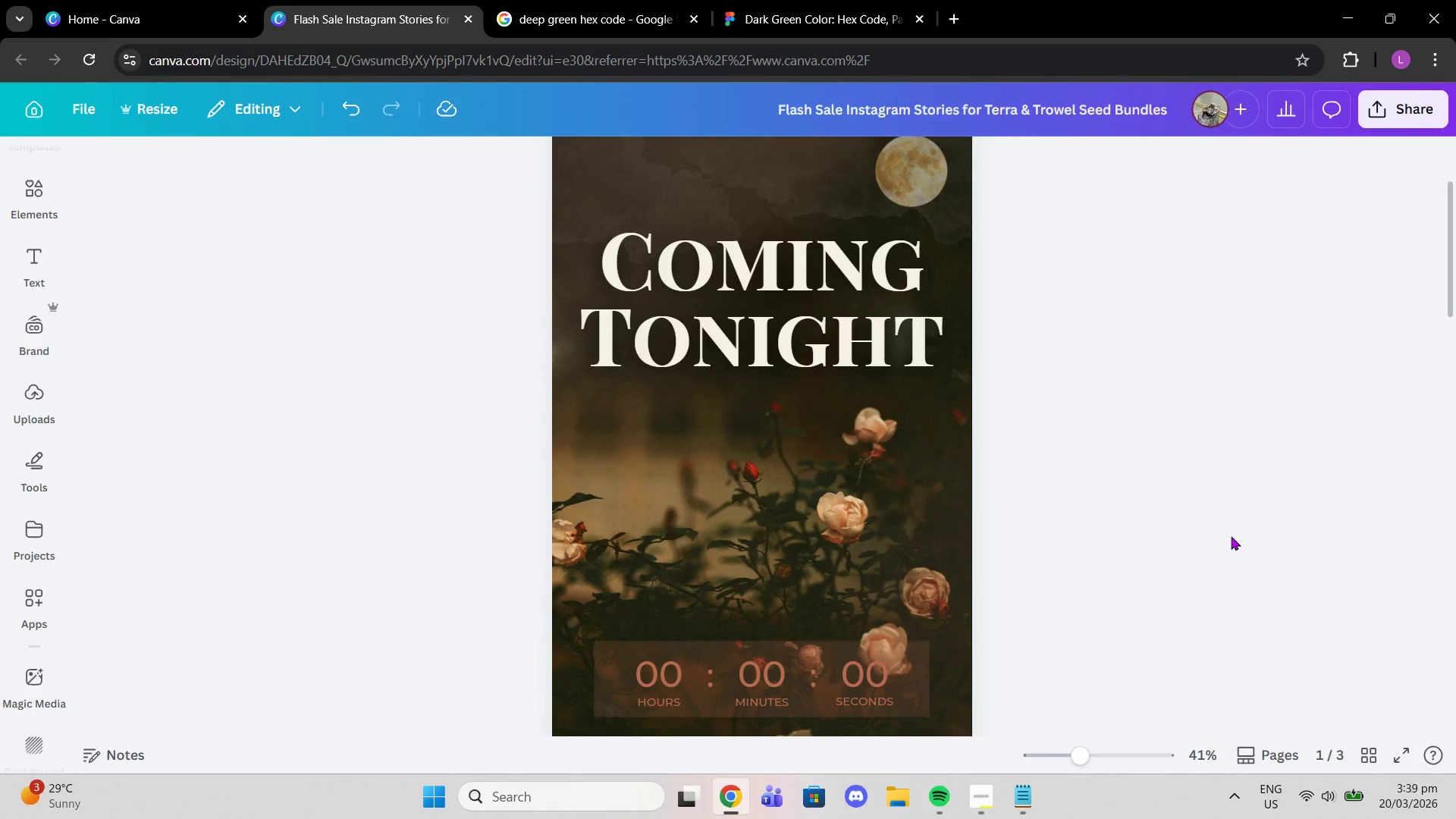 
scroll: coordinate [1231, 536], scroll_direction: up, amount: 2.0
 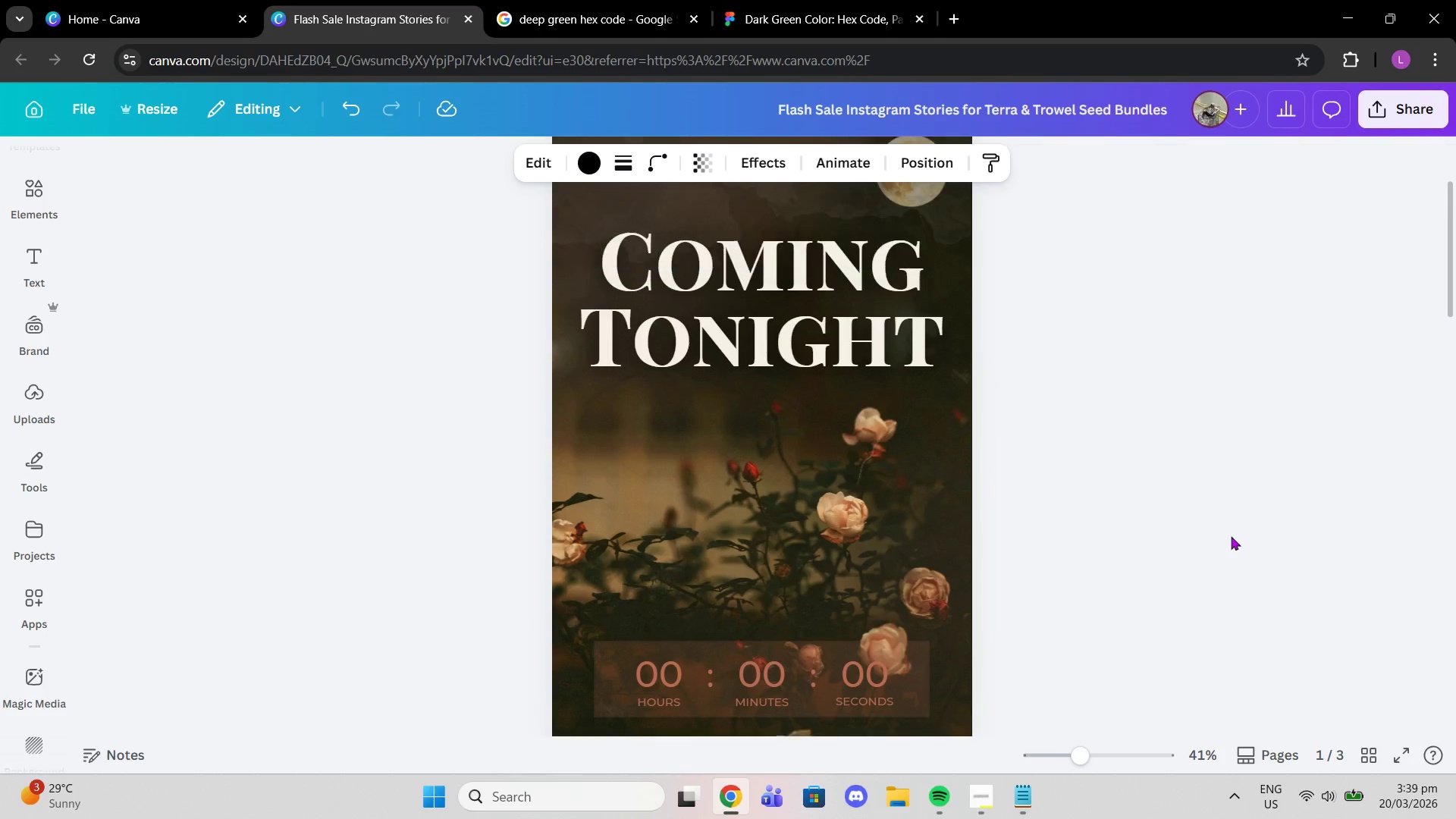 
scroll: coordinate [1228, 524], scroll_direction: down, amount: 21.0
 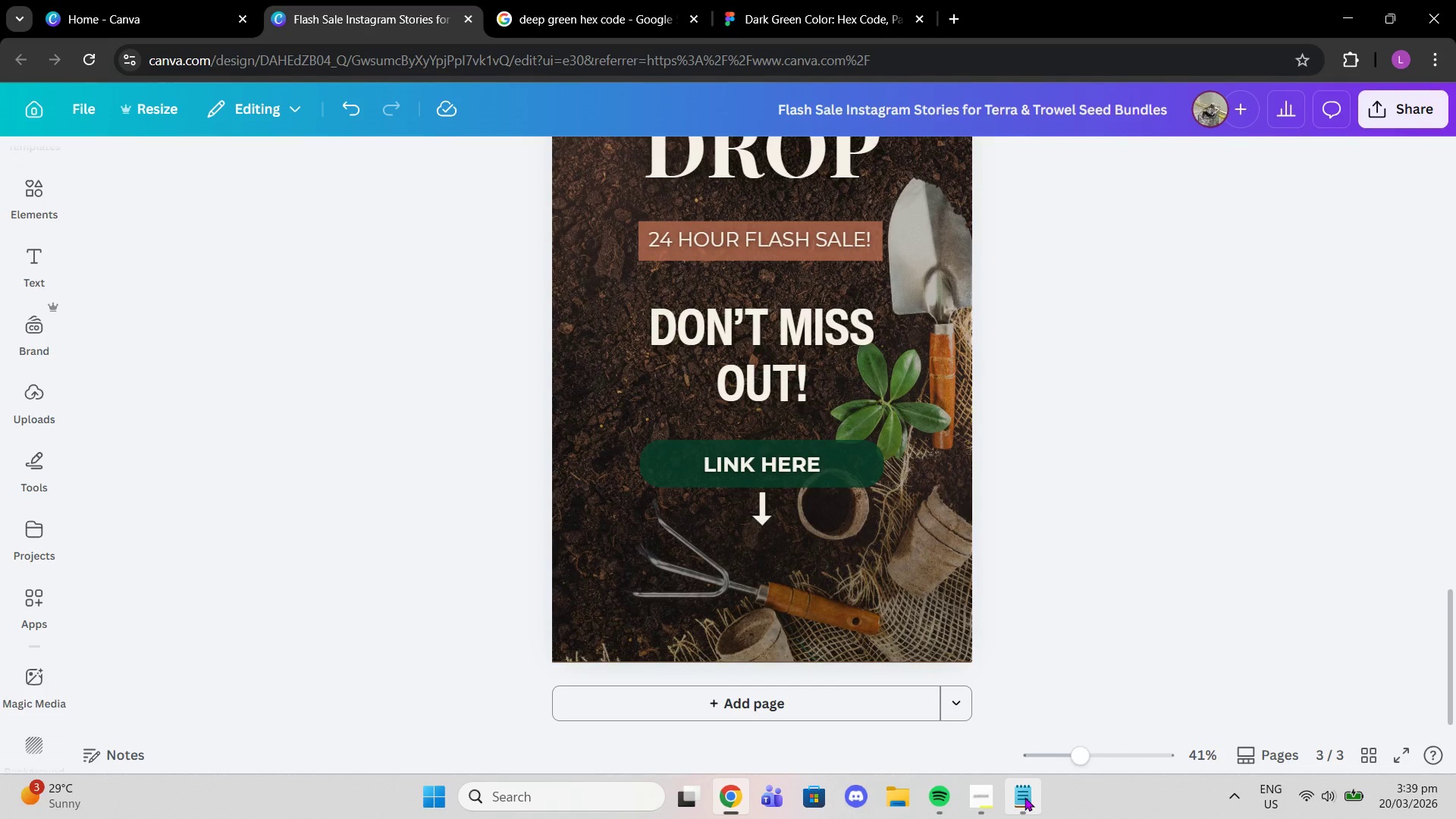 
double_click([1025, 797])
 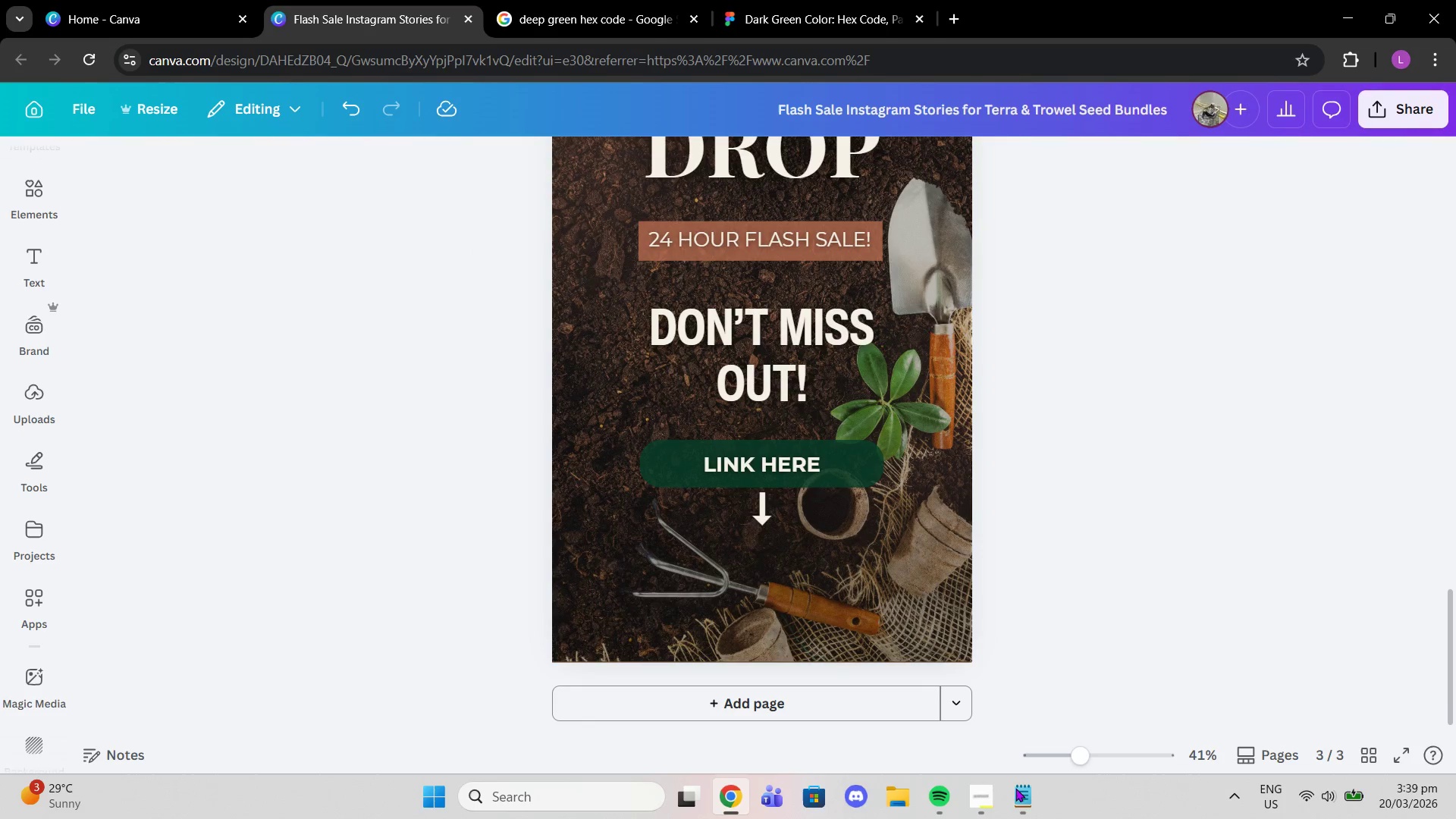 
left_click([1017, 793])
 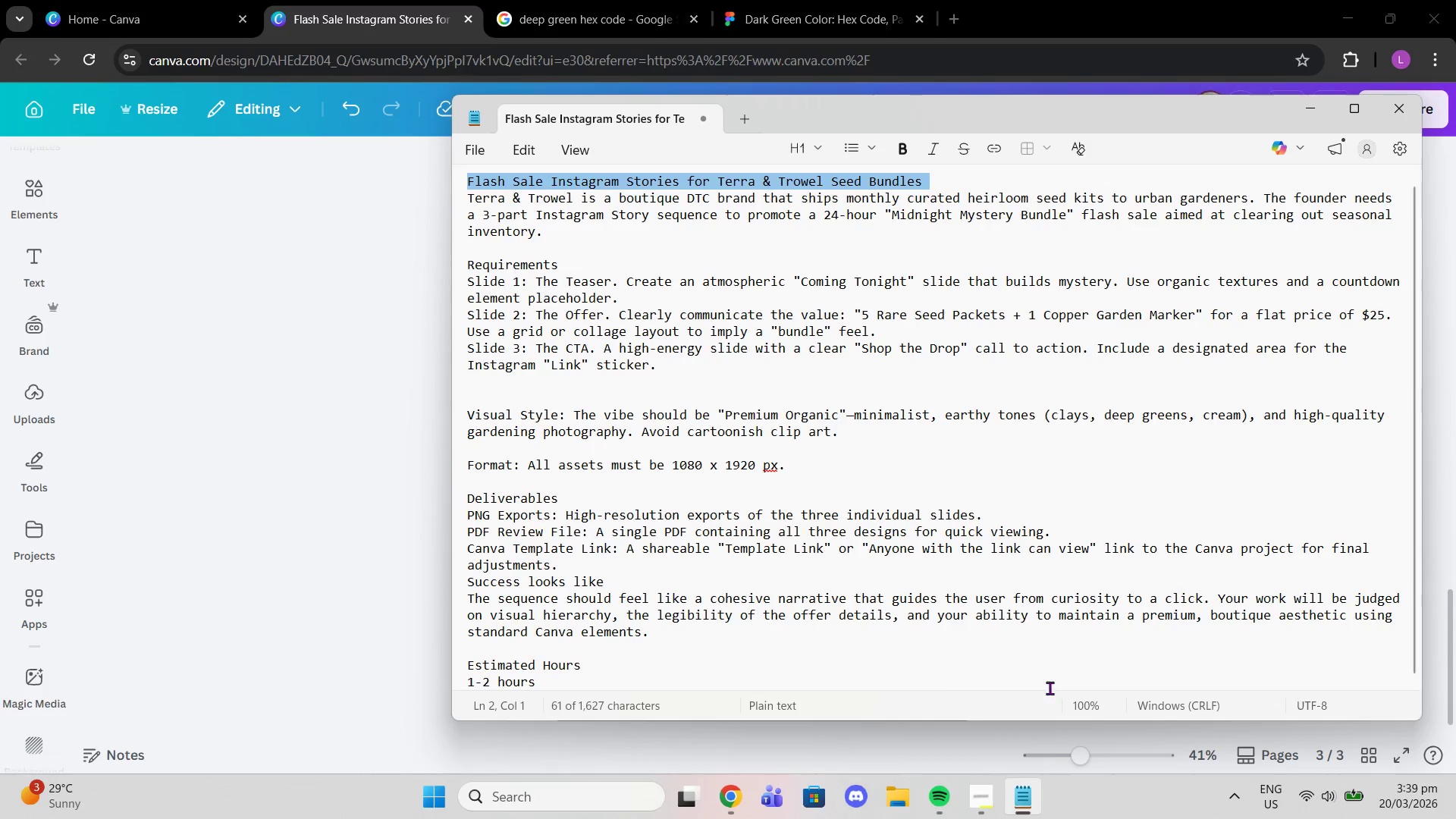 
scroll: coordinate [981, 610], scroll_direction: down, amount: 2.0
 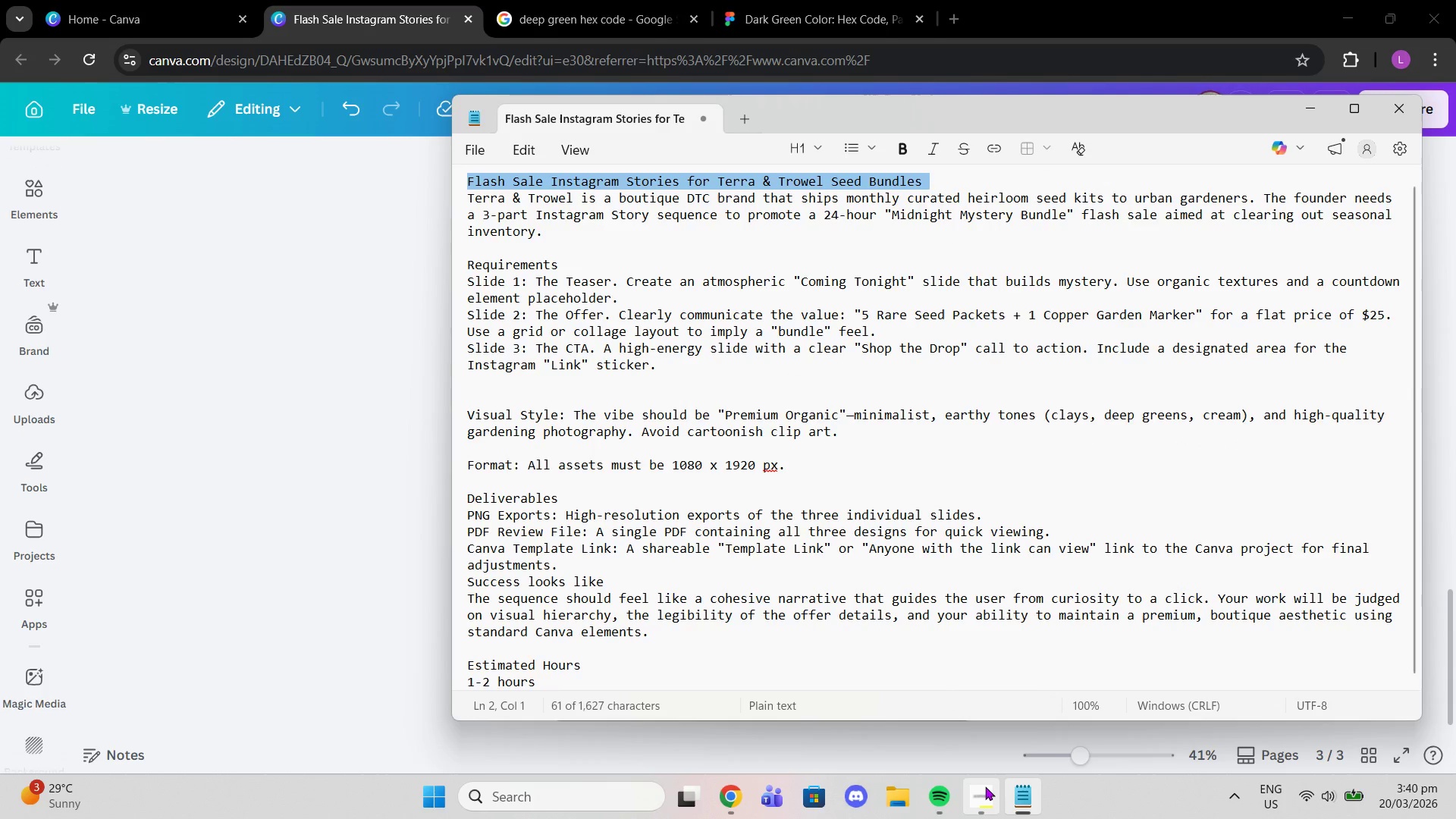 
left_click([985, 787])